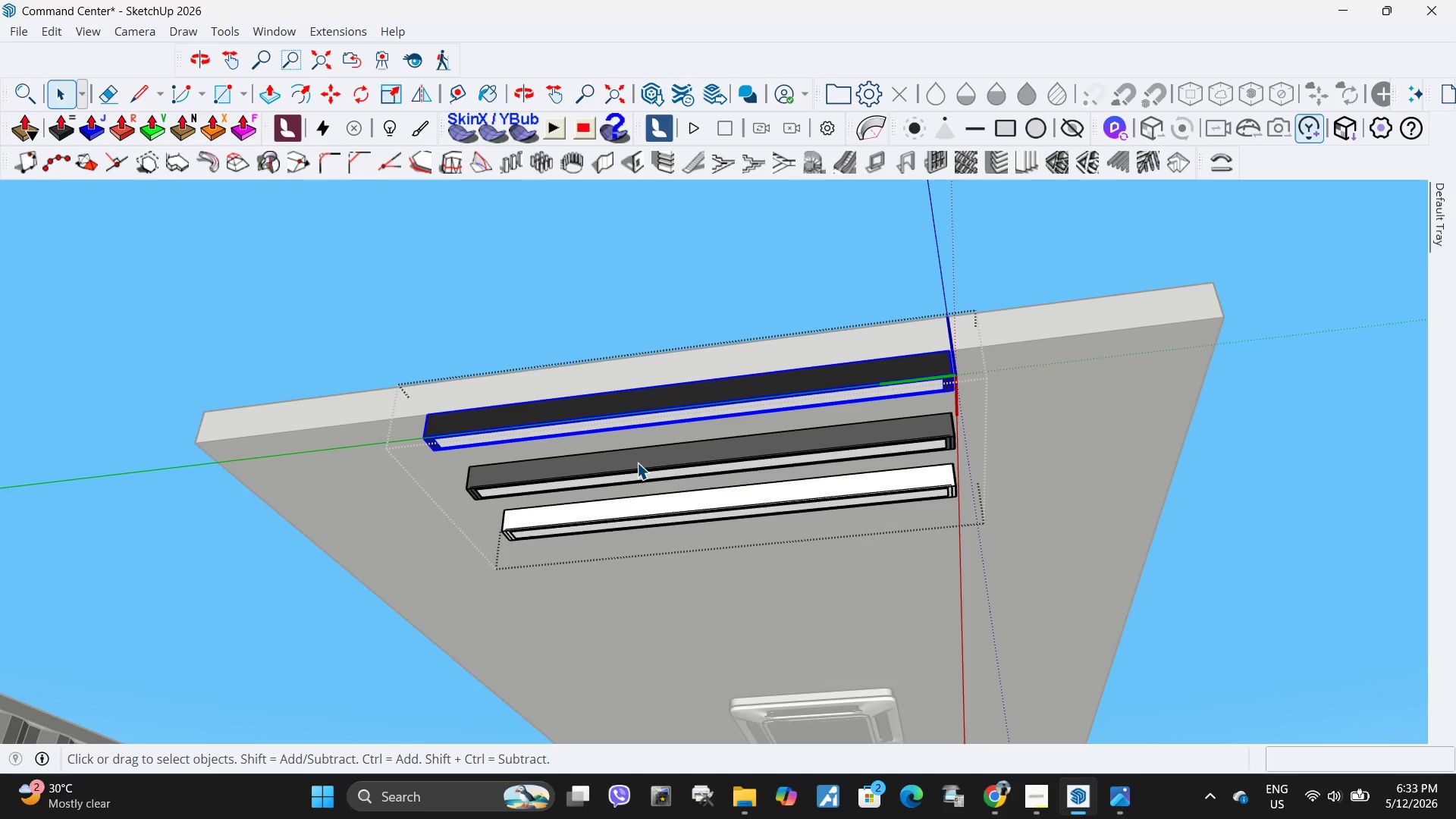 
scroll: coordinate [584, 463], scroll_direction: up, amount: 1.0
 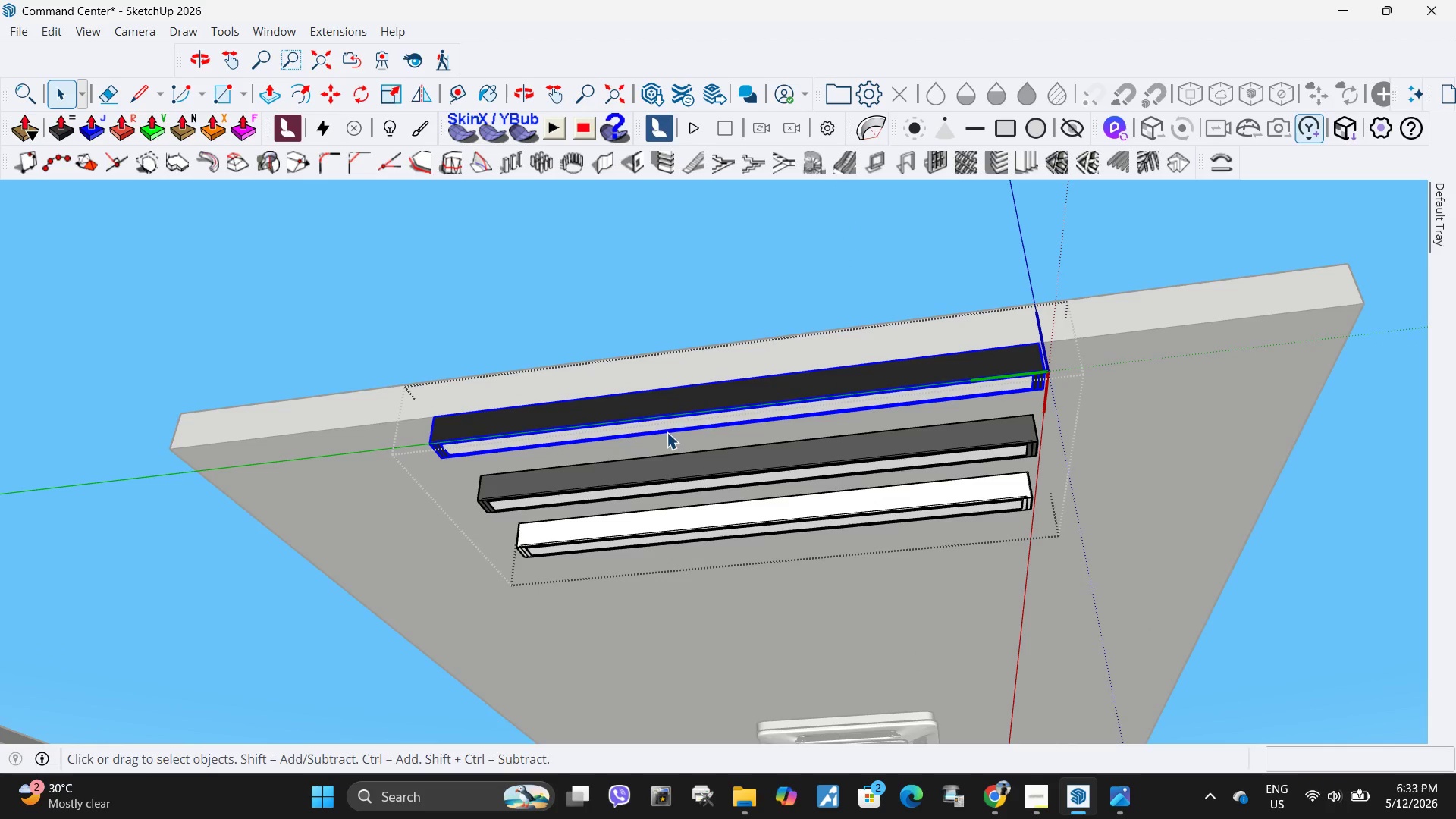 
key(S)
 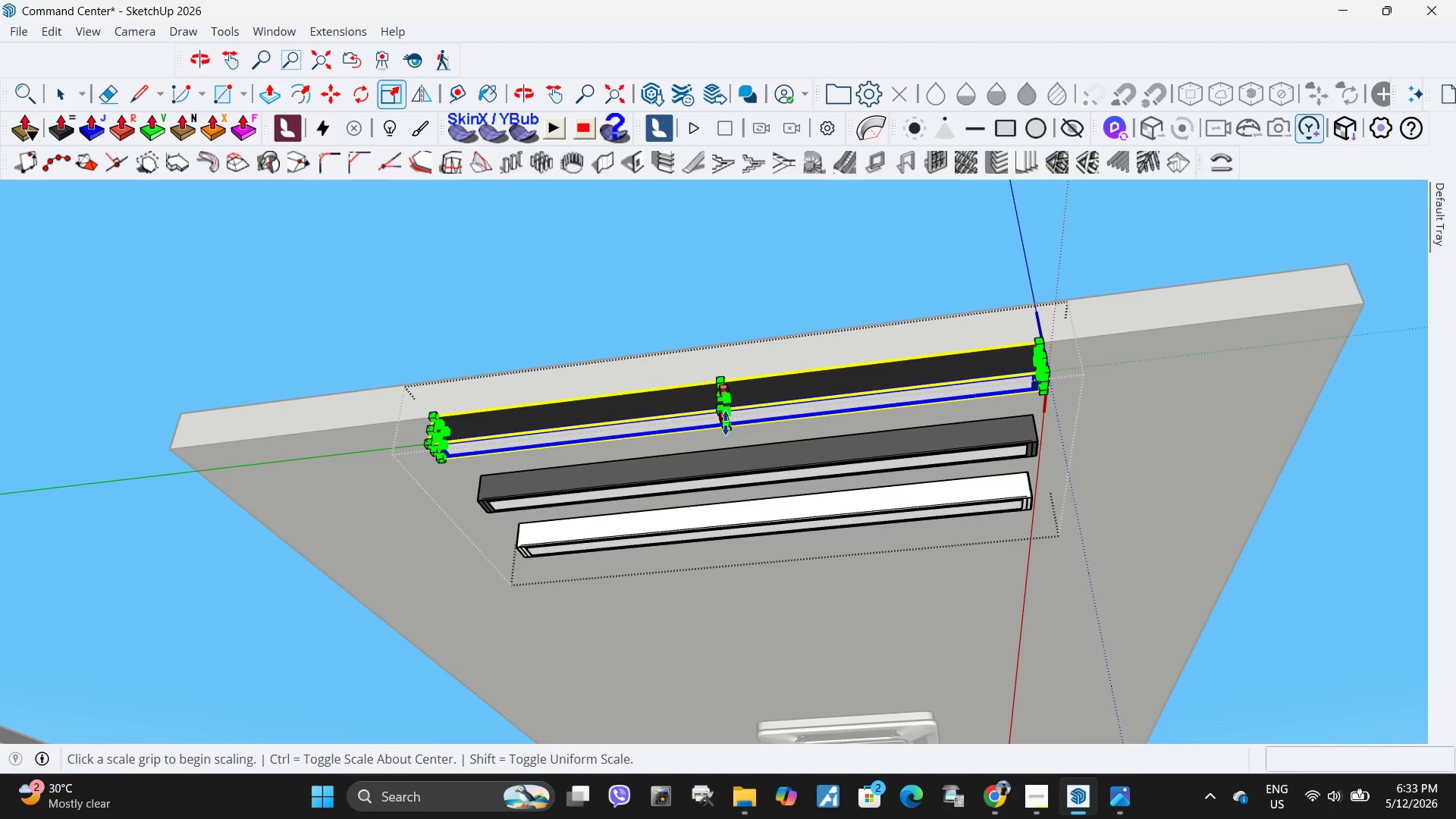 
left_click([726, 423])
 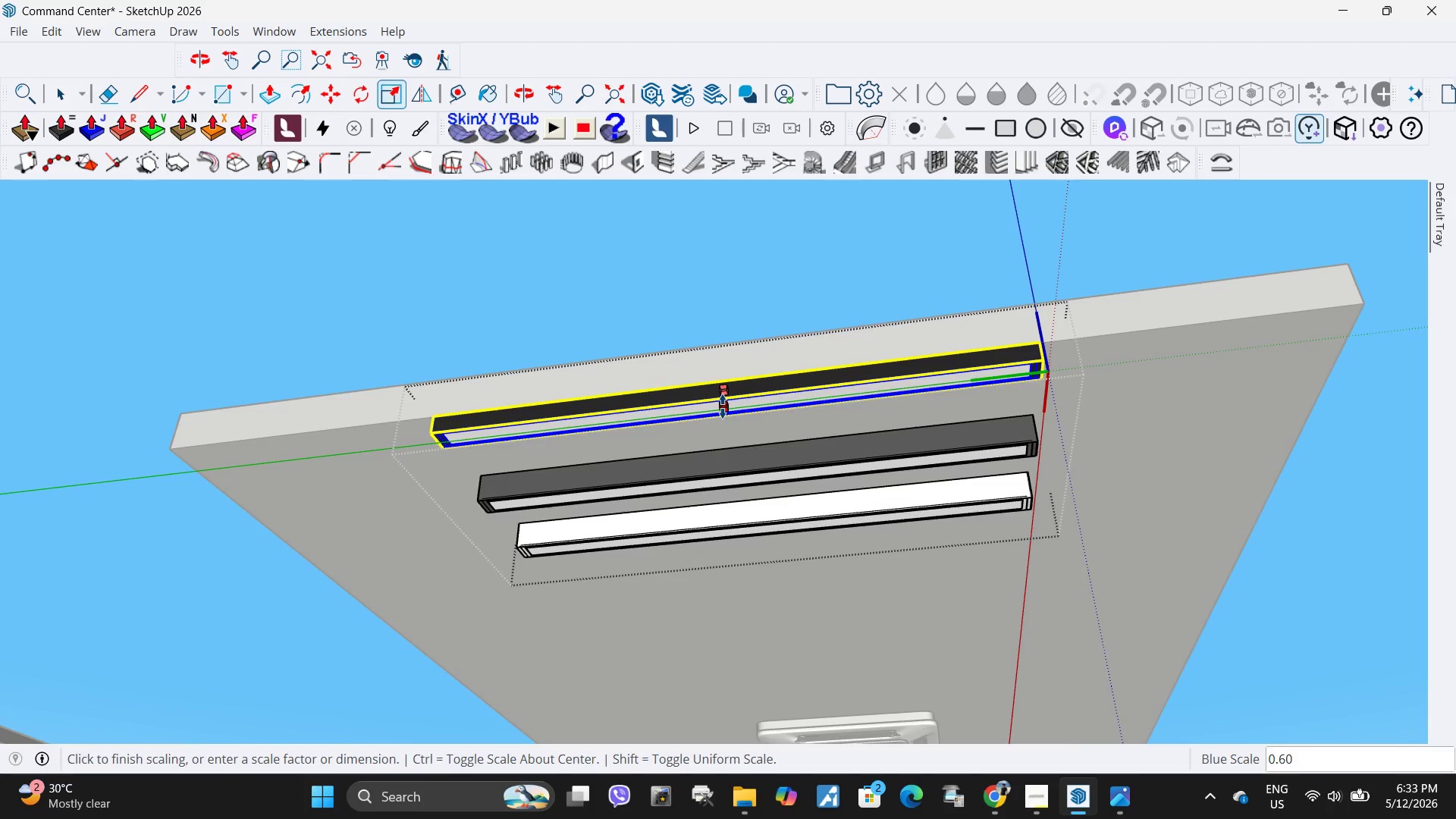 
left_click([721, 404])
 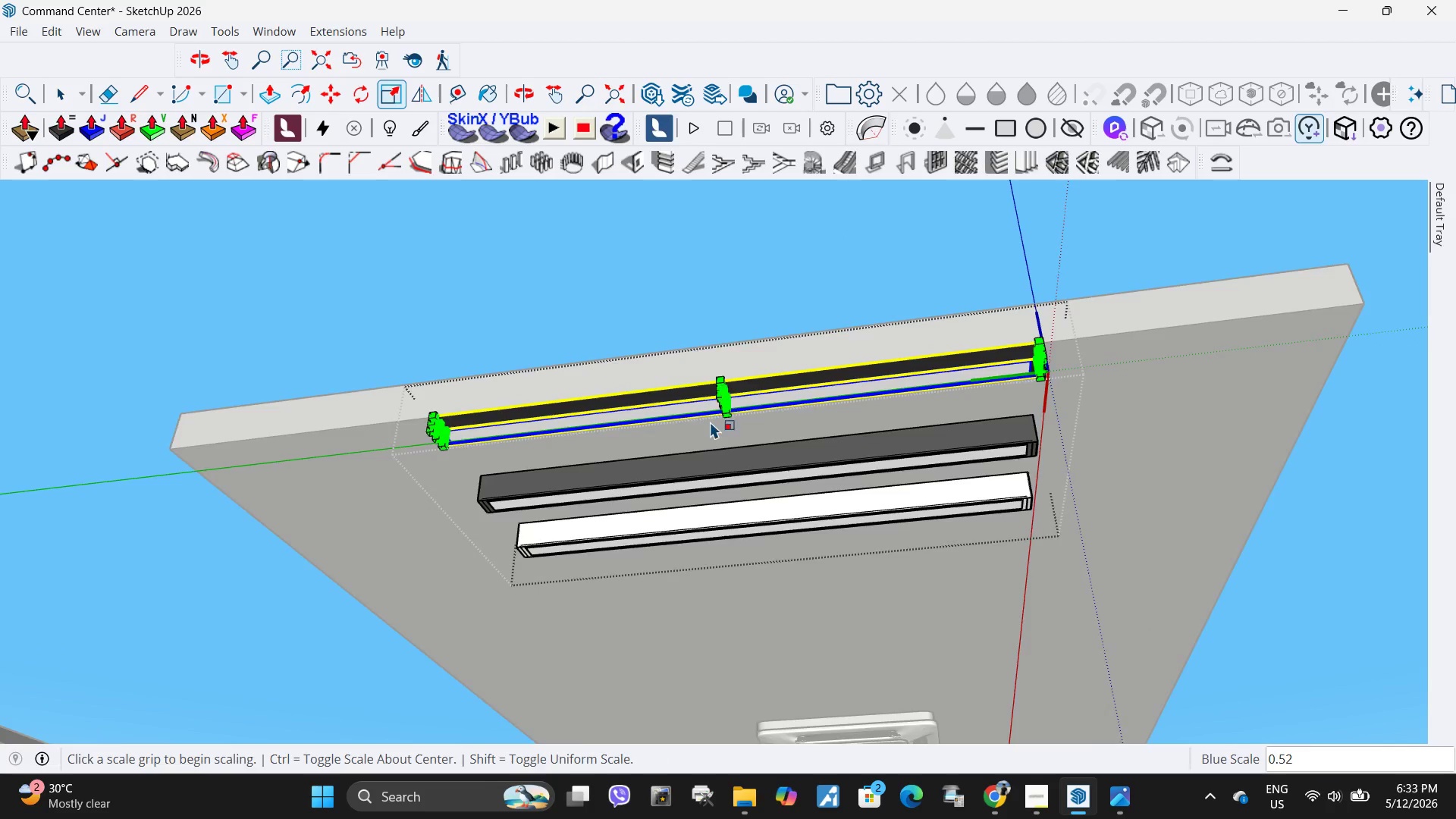 
key(Space)
 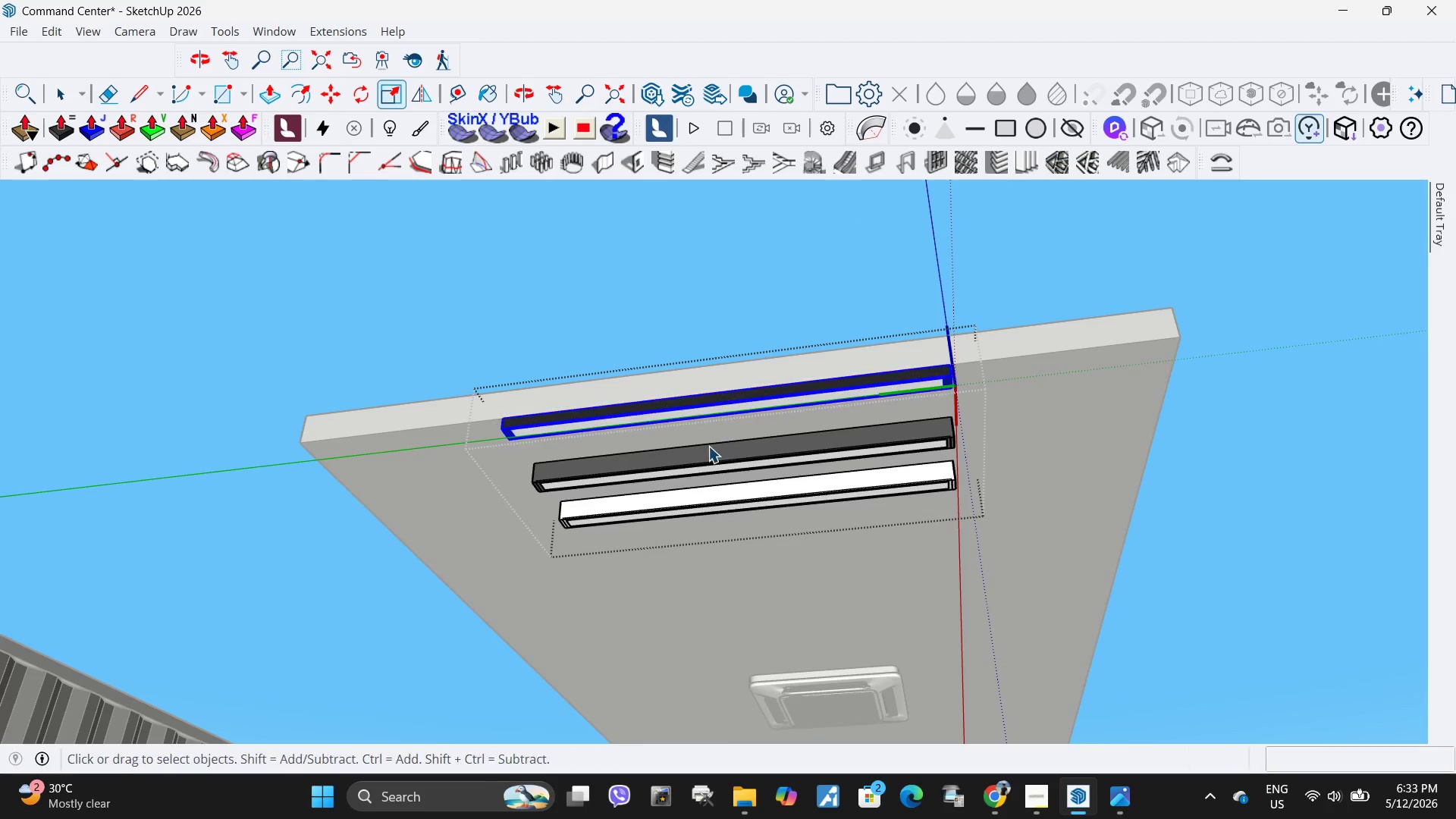 
key(Escape)
 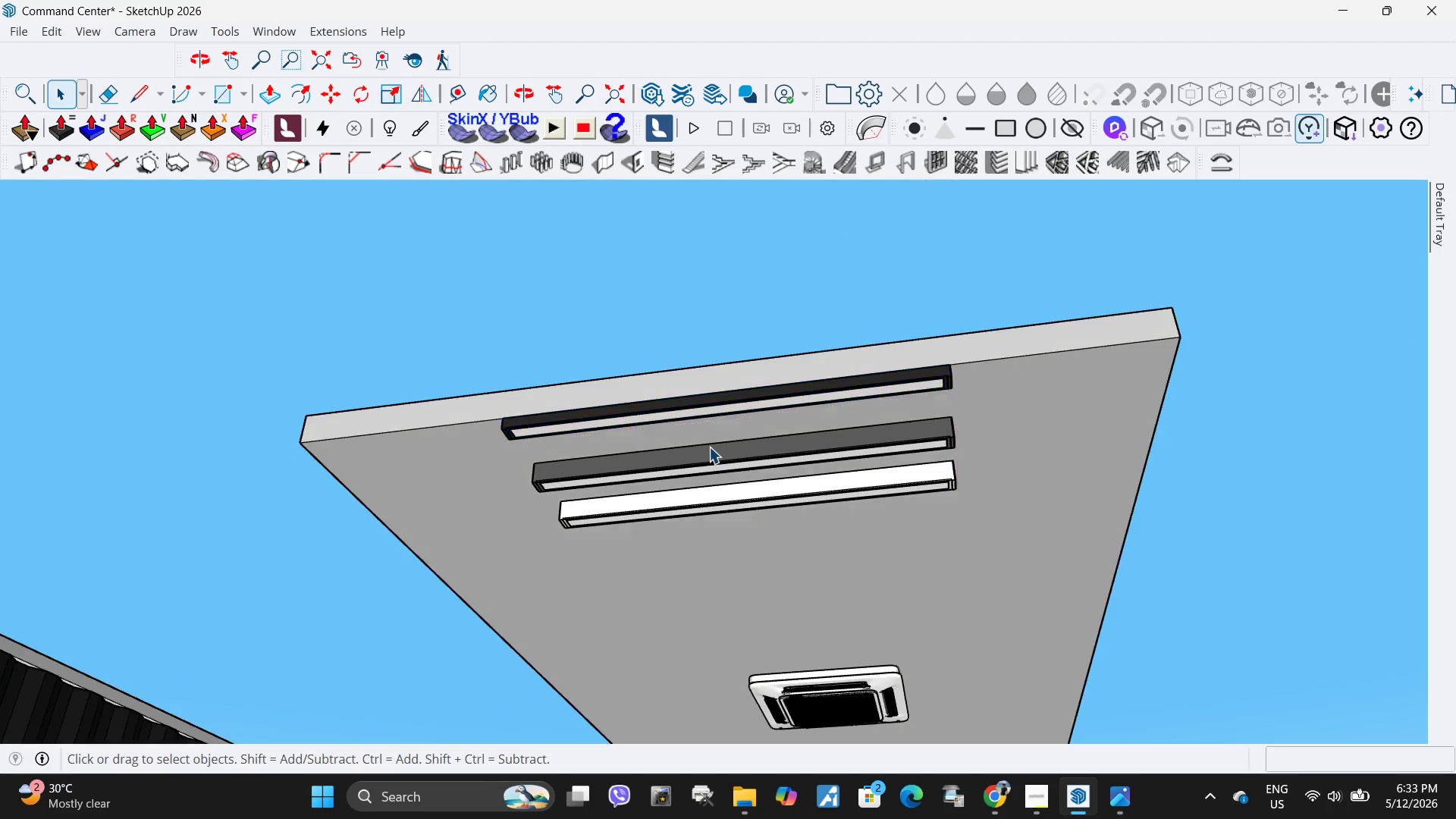 
left_click([709, 447])
 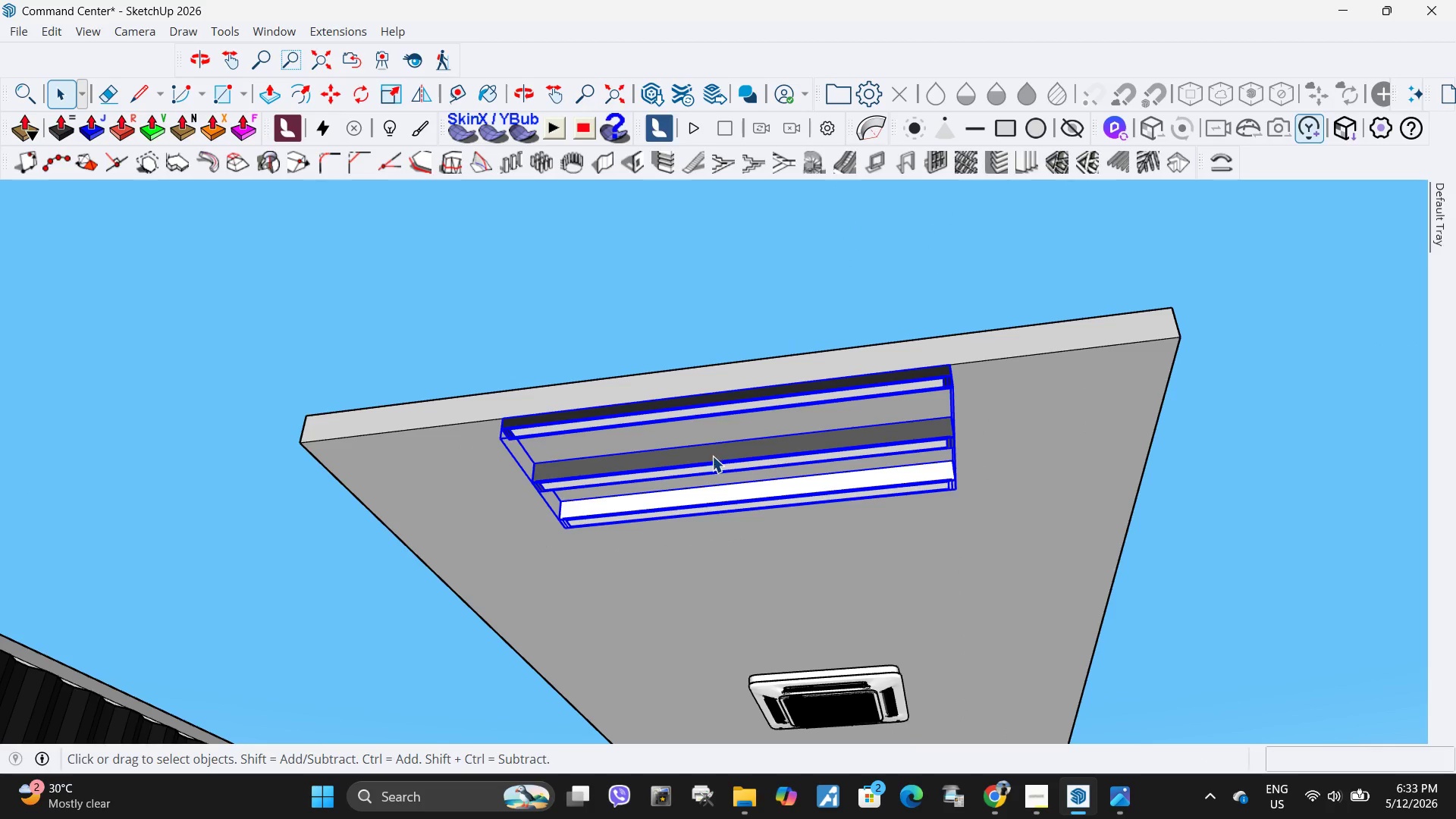 
scroll: coordinate [708, 425], scroll_direction: down, amount: 3.0
 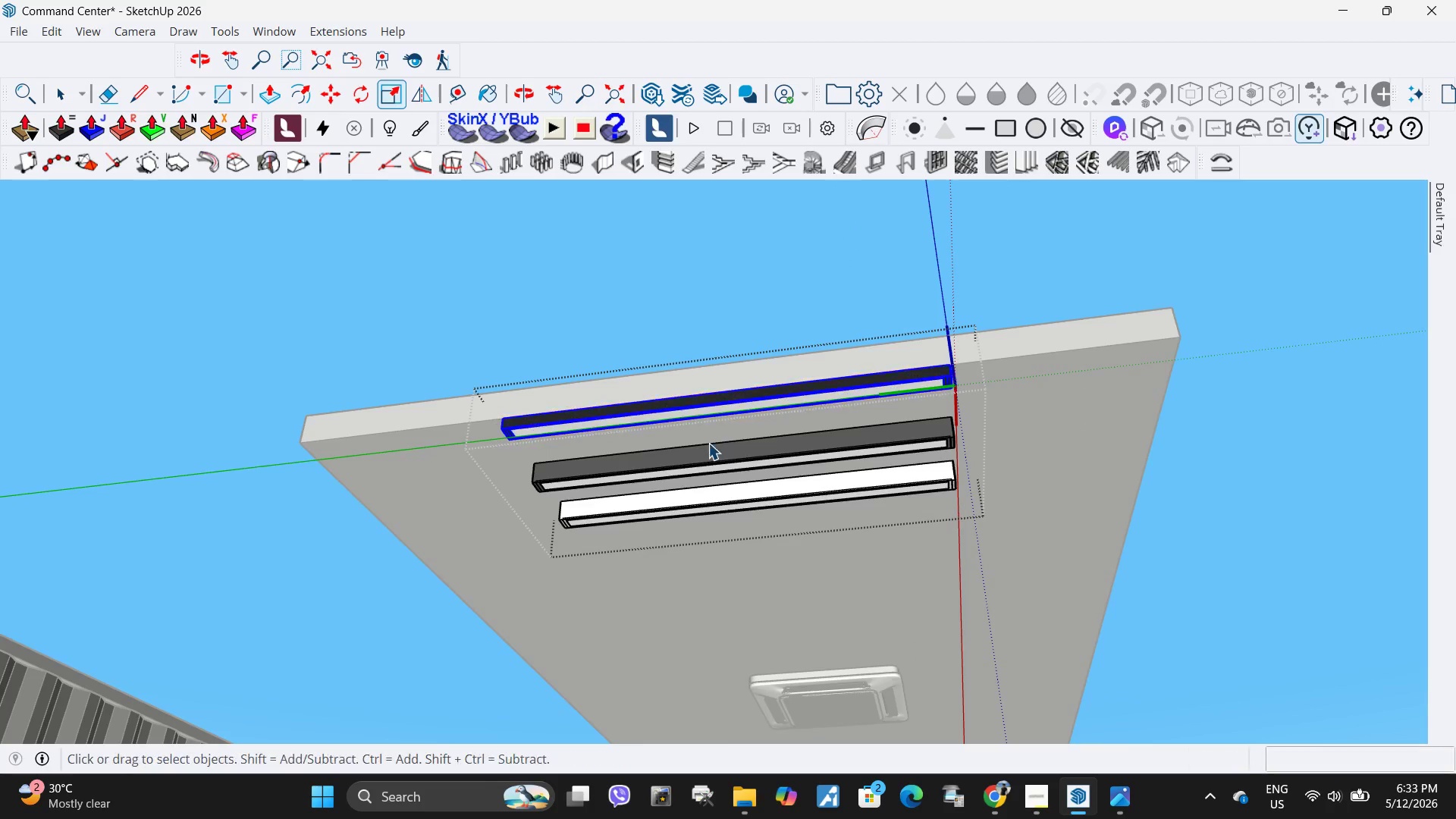 
double_click([712, 456])
 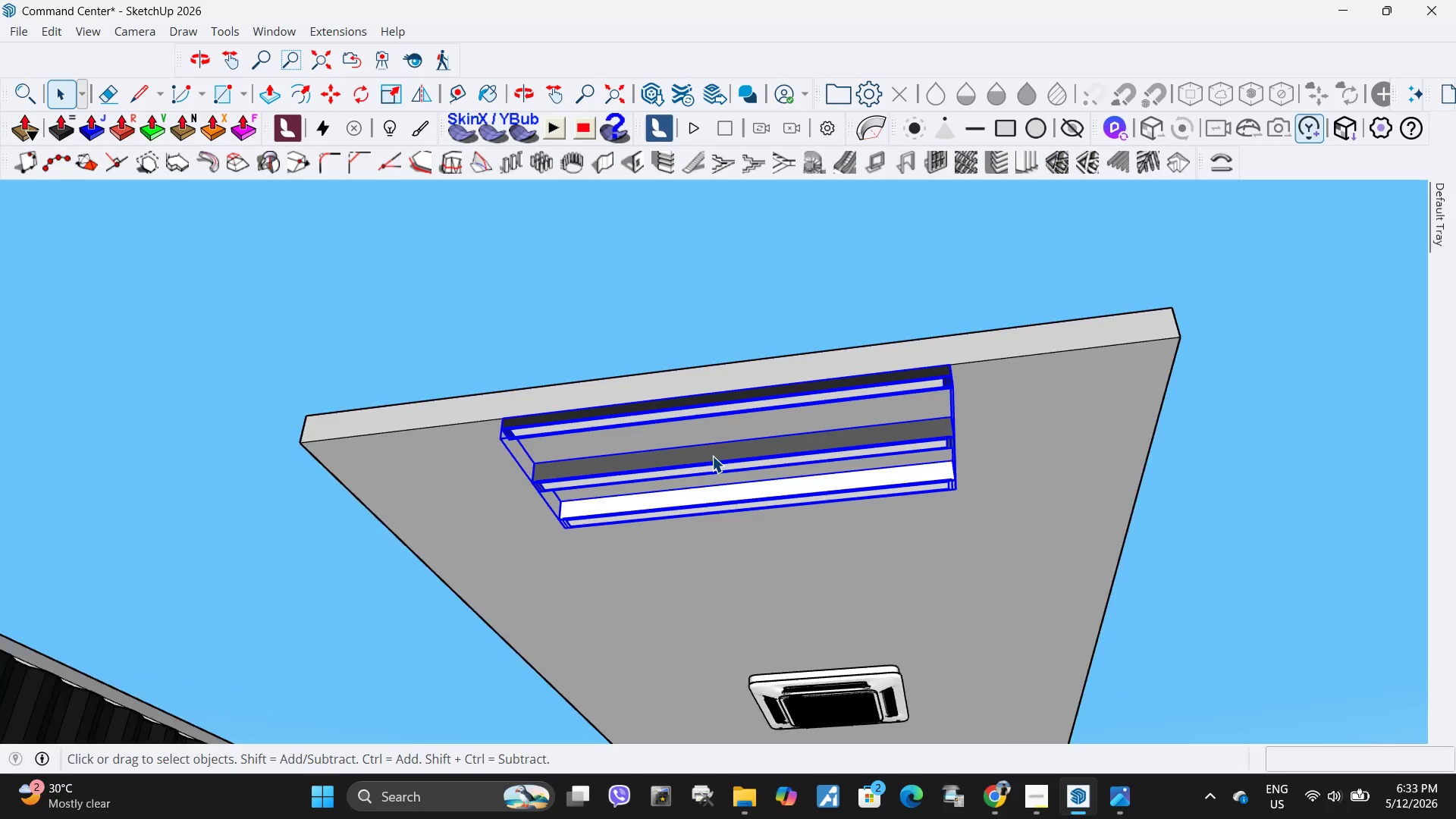 
triple_click([712, 456])
 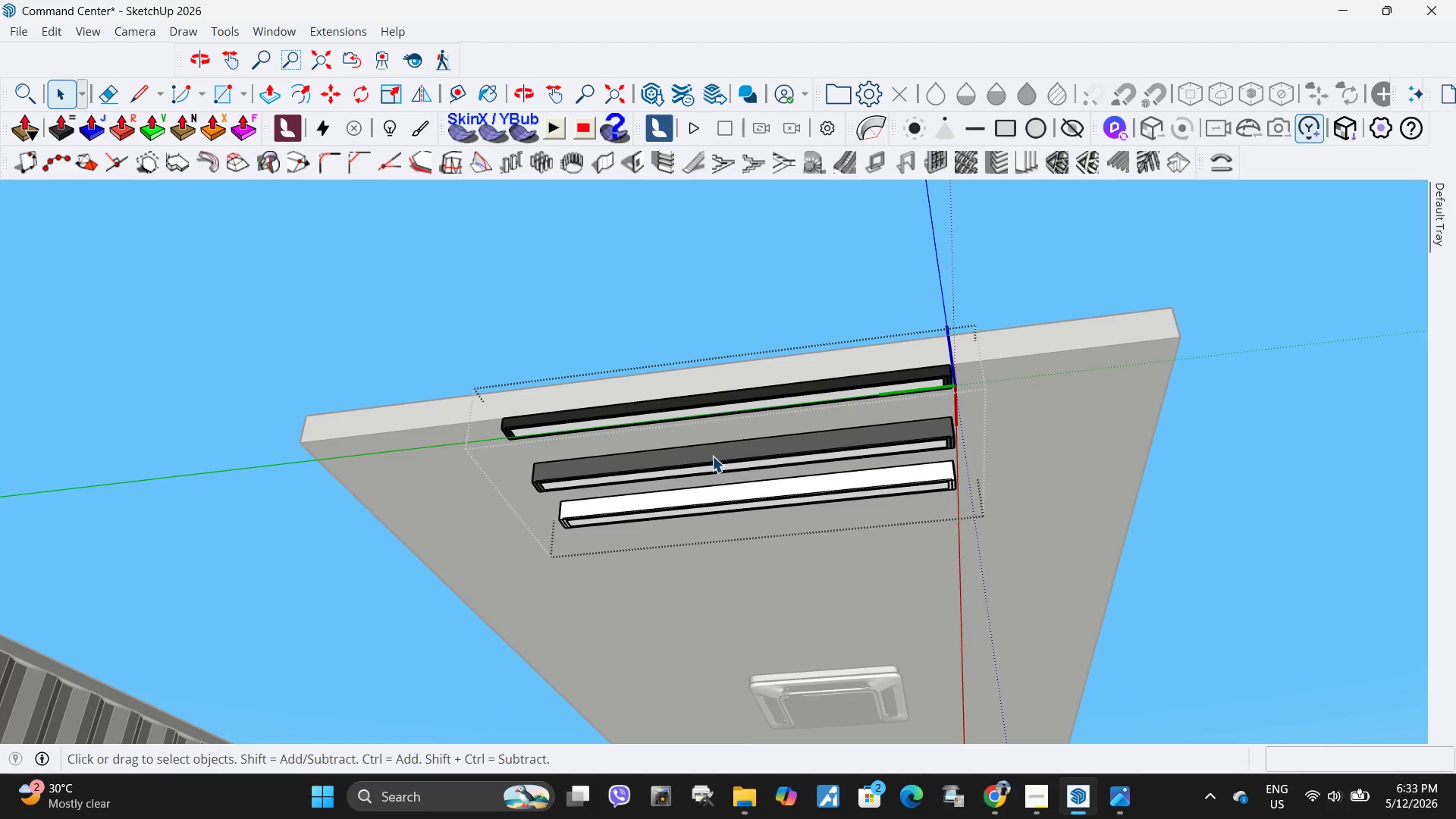 
triple_click([712, 456])
 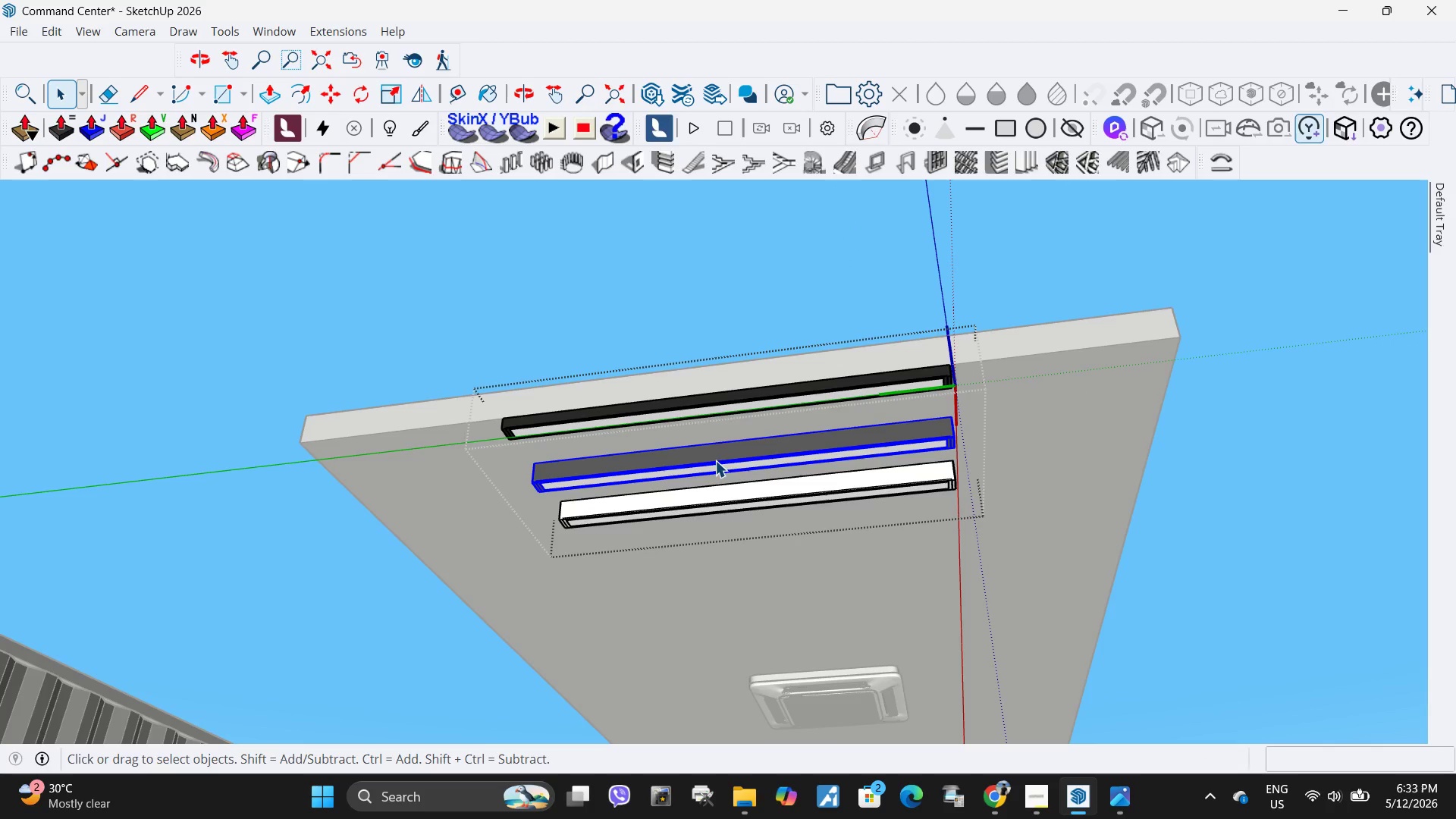 
key(Delete)
 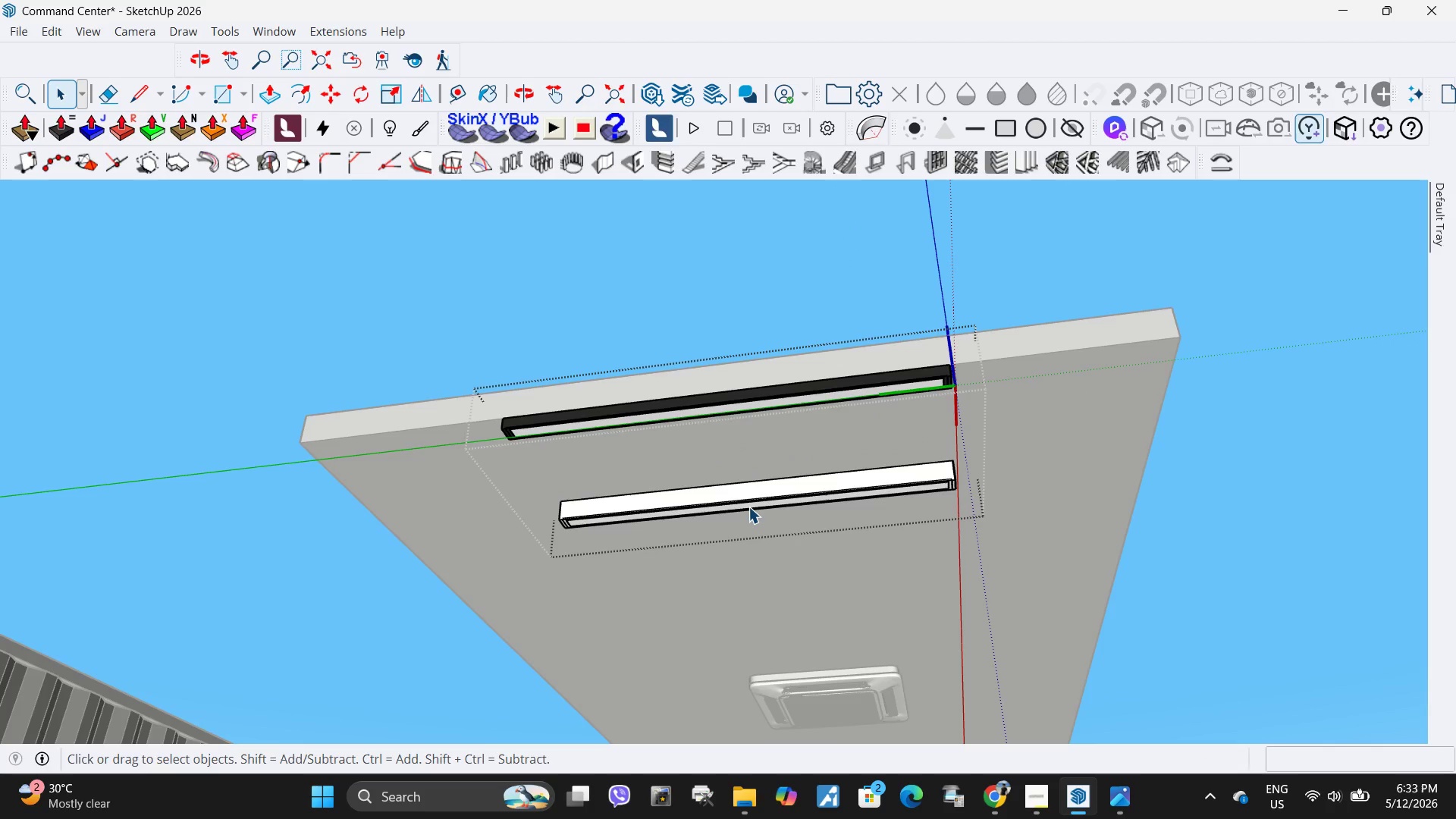 
left_click([748, 507])
 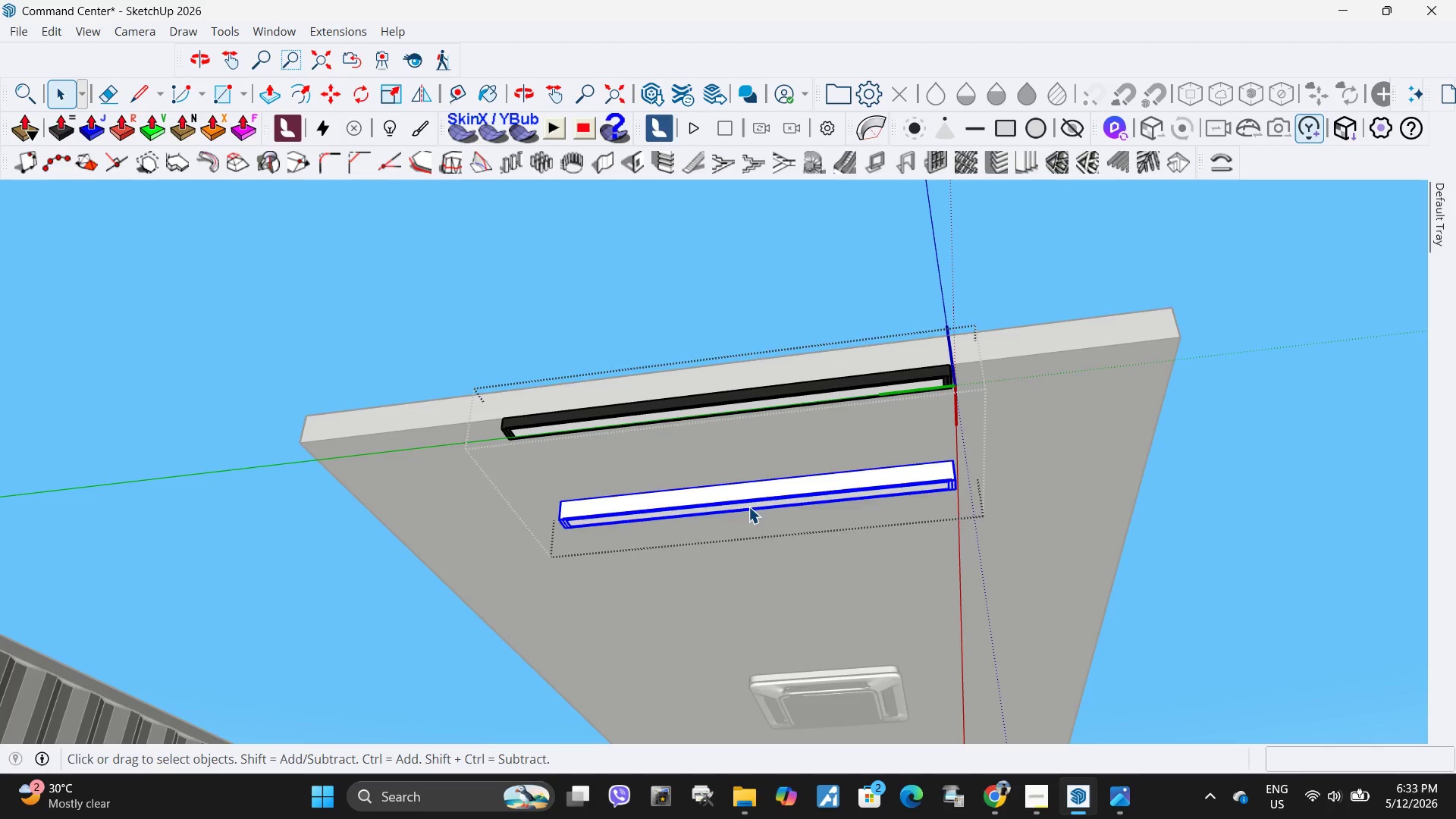 
key(Delete)
 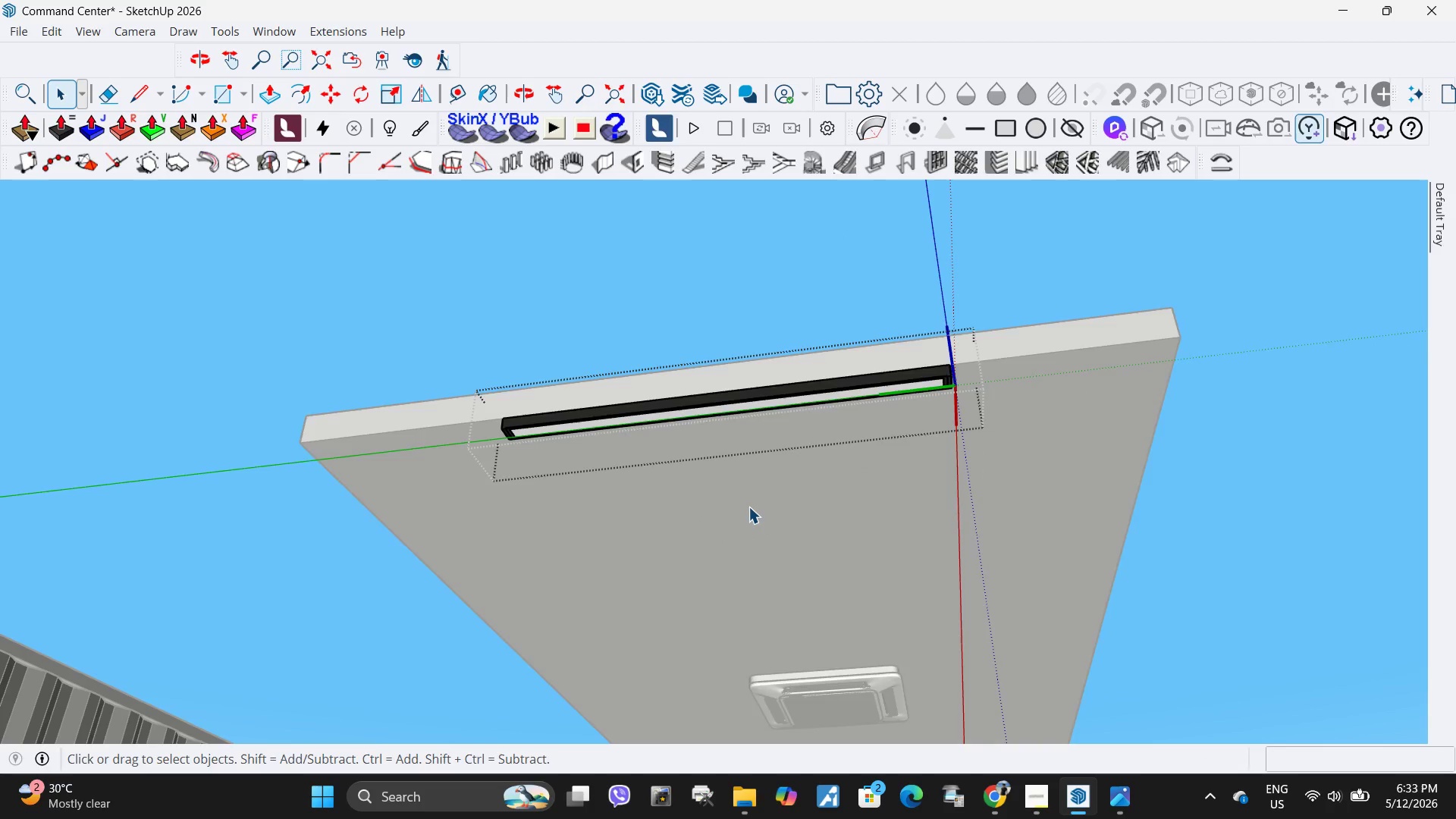 
scroll: coordinate [748, 504], scroll_direction: down, amount: 5.0
 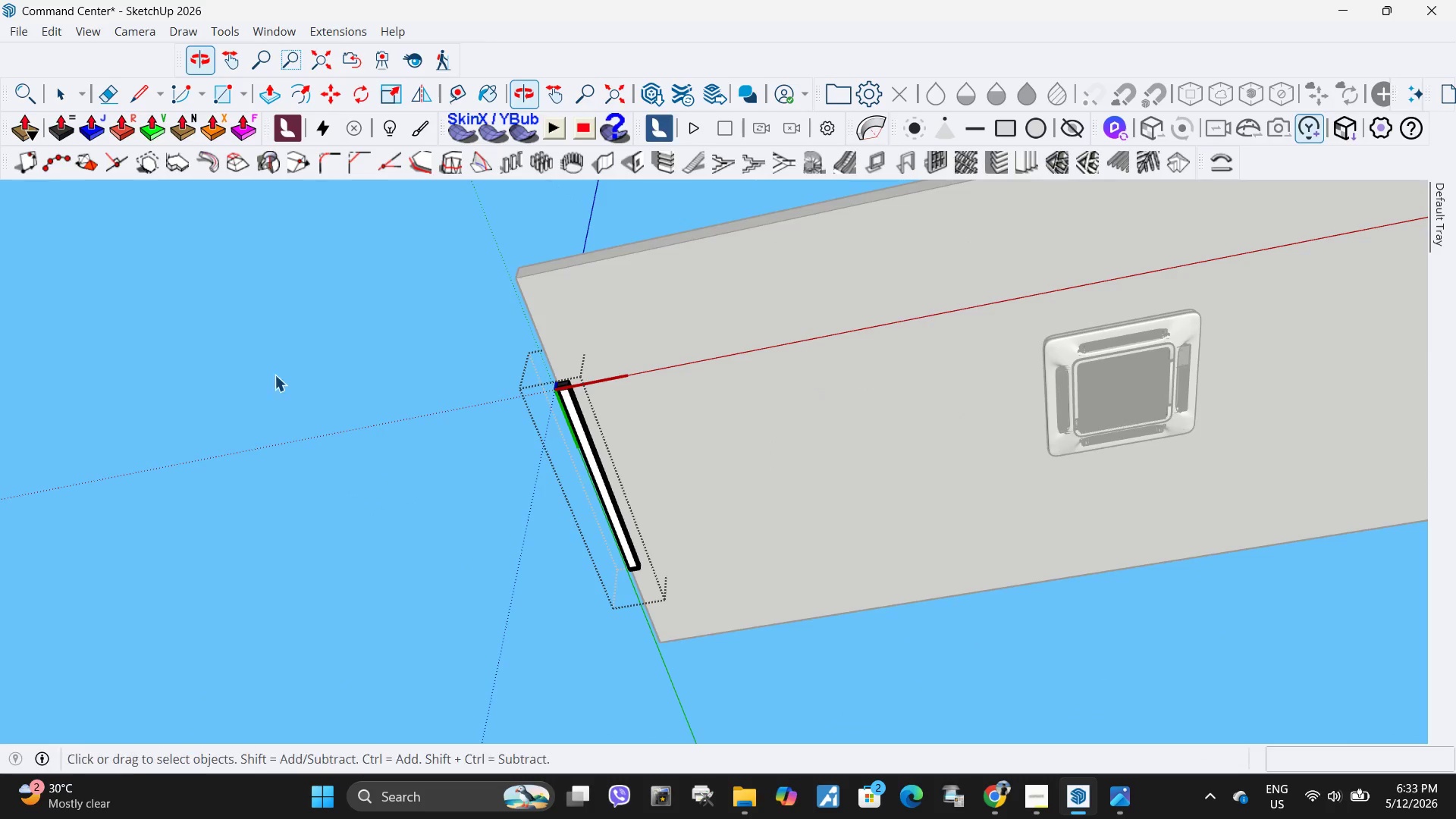 
key(Escape)
 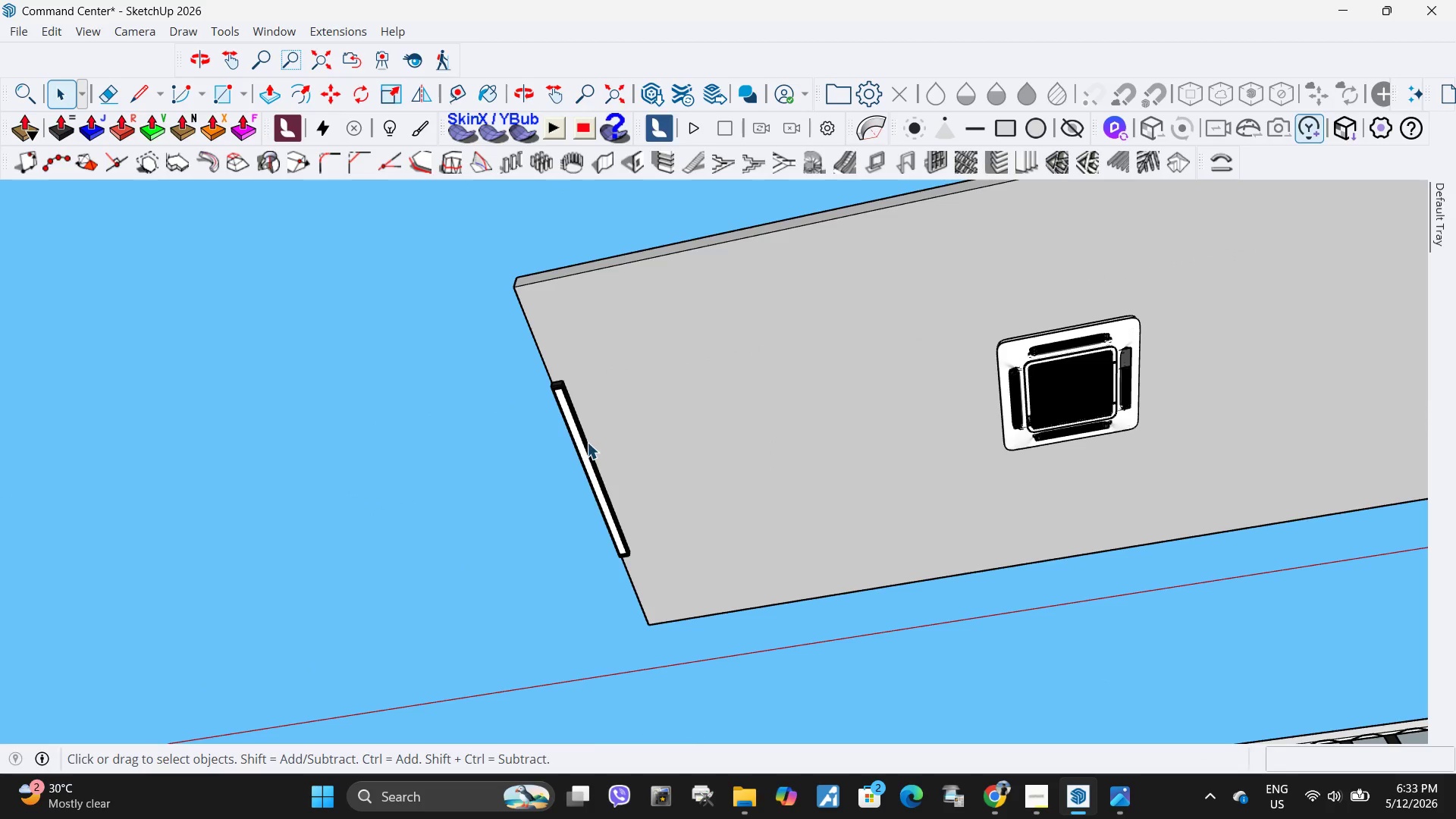 
scroll: coordinate [497, 385], scroll_direction: down, amount: 2.0
 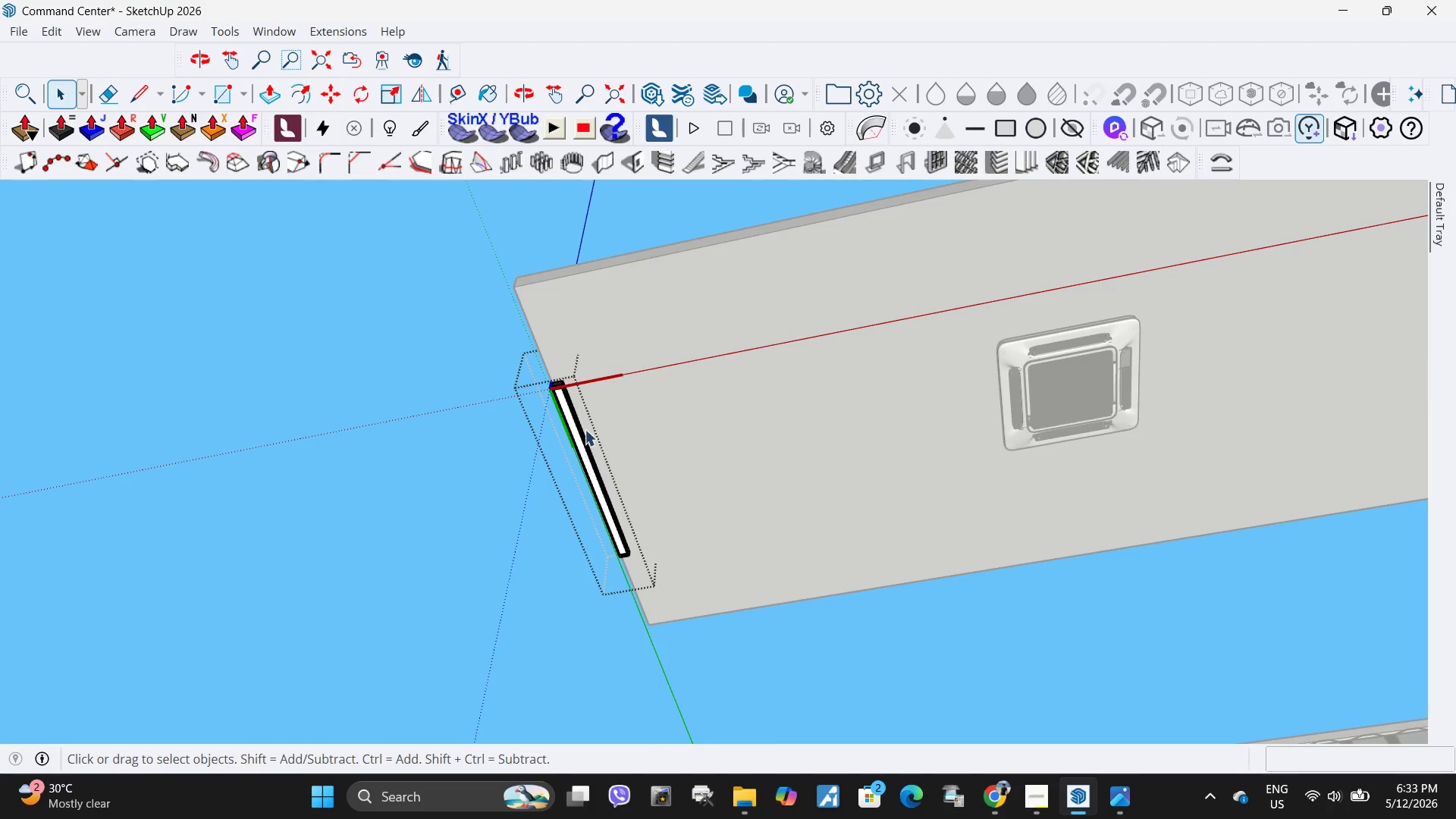 
left_click([585, 443])
 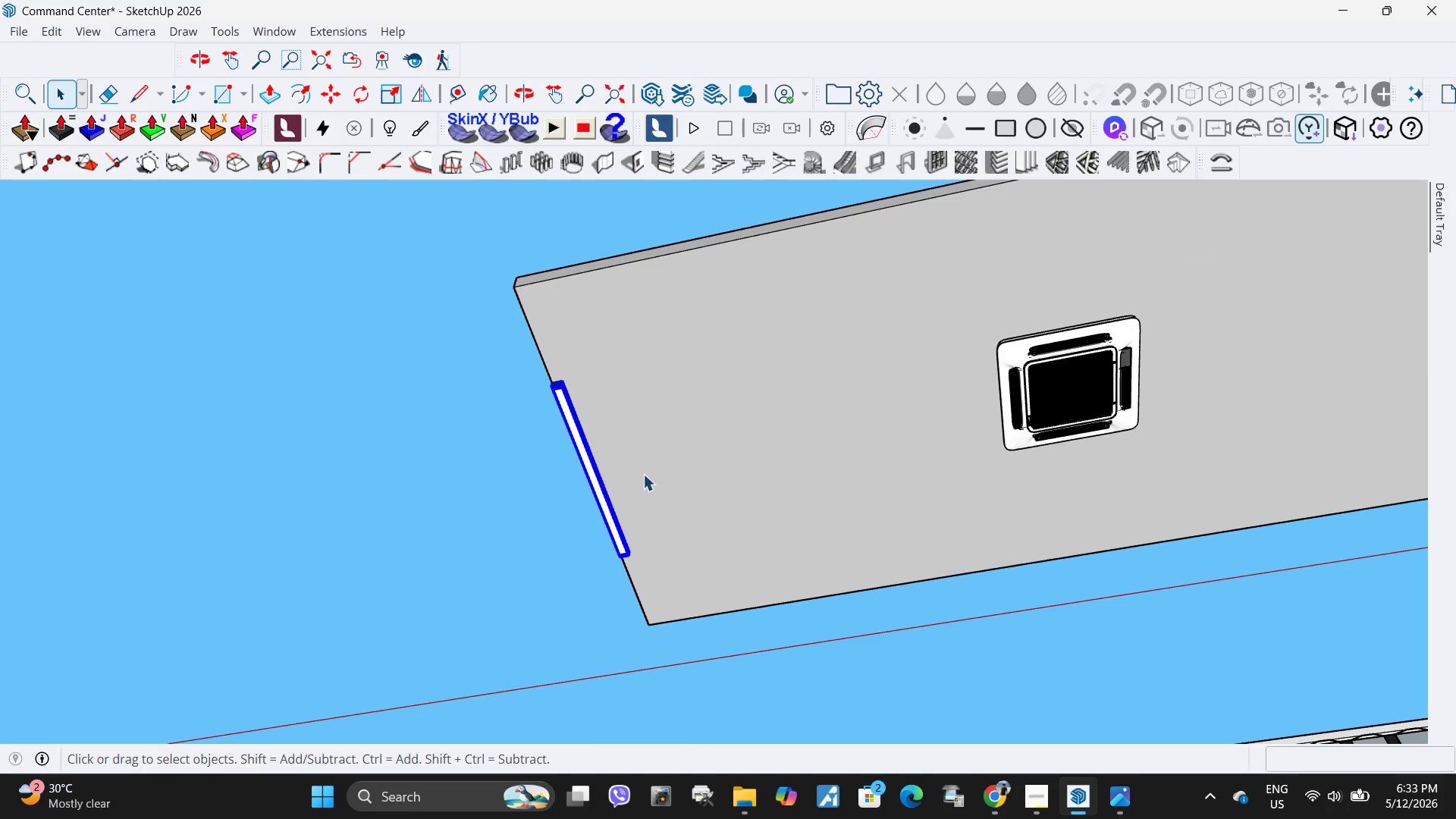 
key(M)
 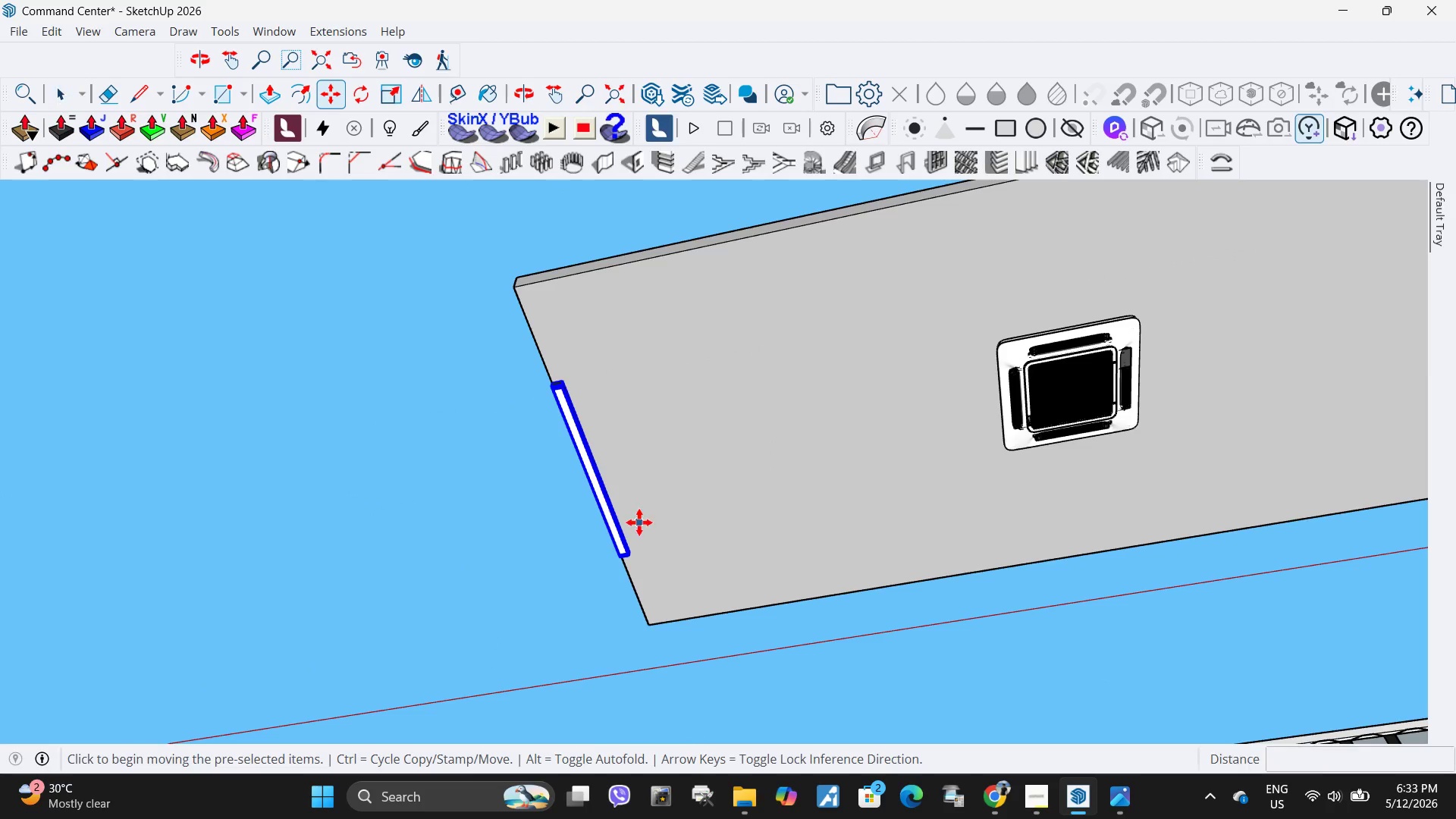 
left_click([639, 522])
 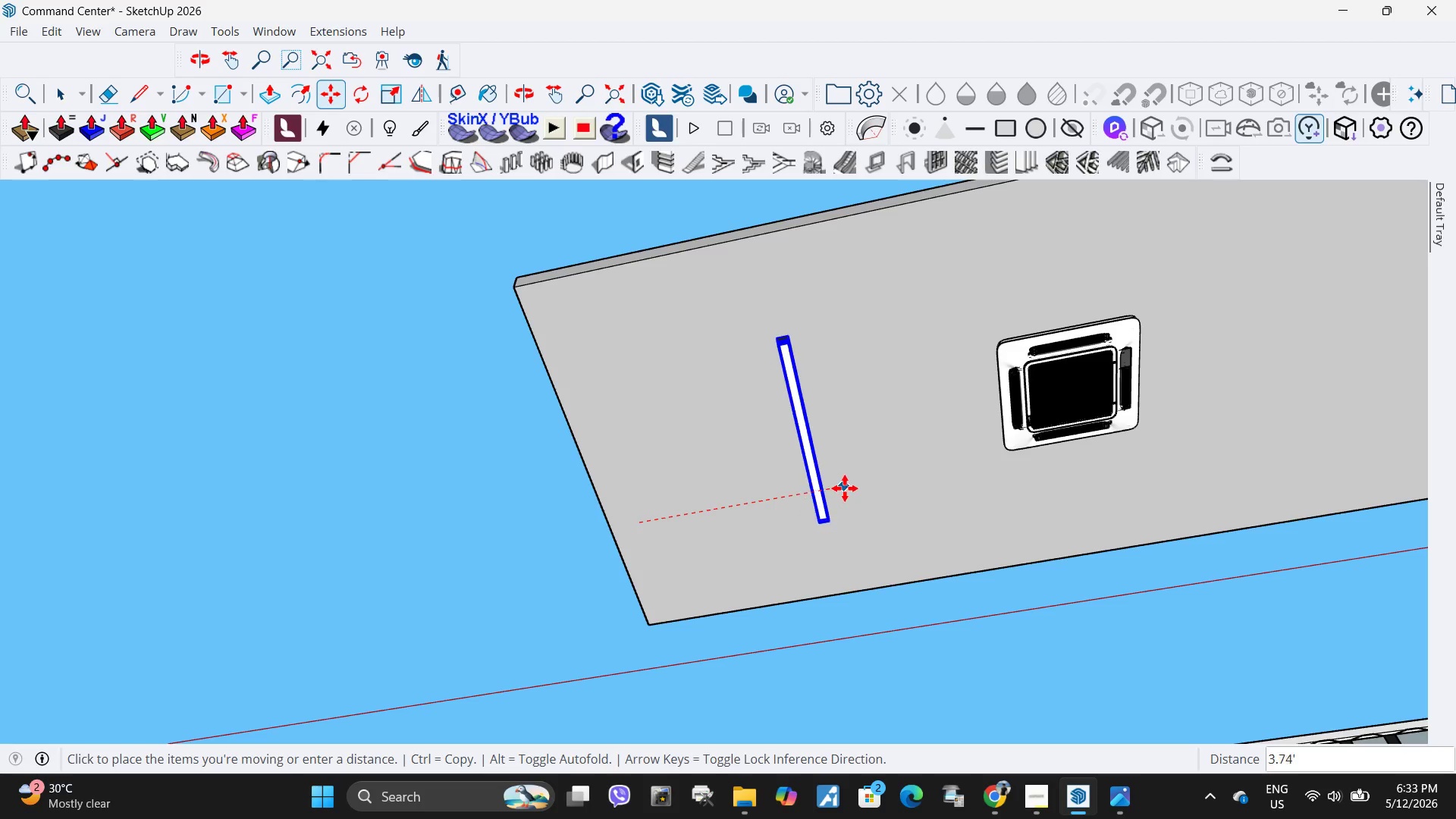 
left_click([849, 488])
 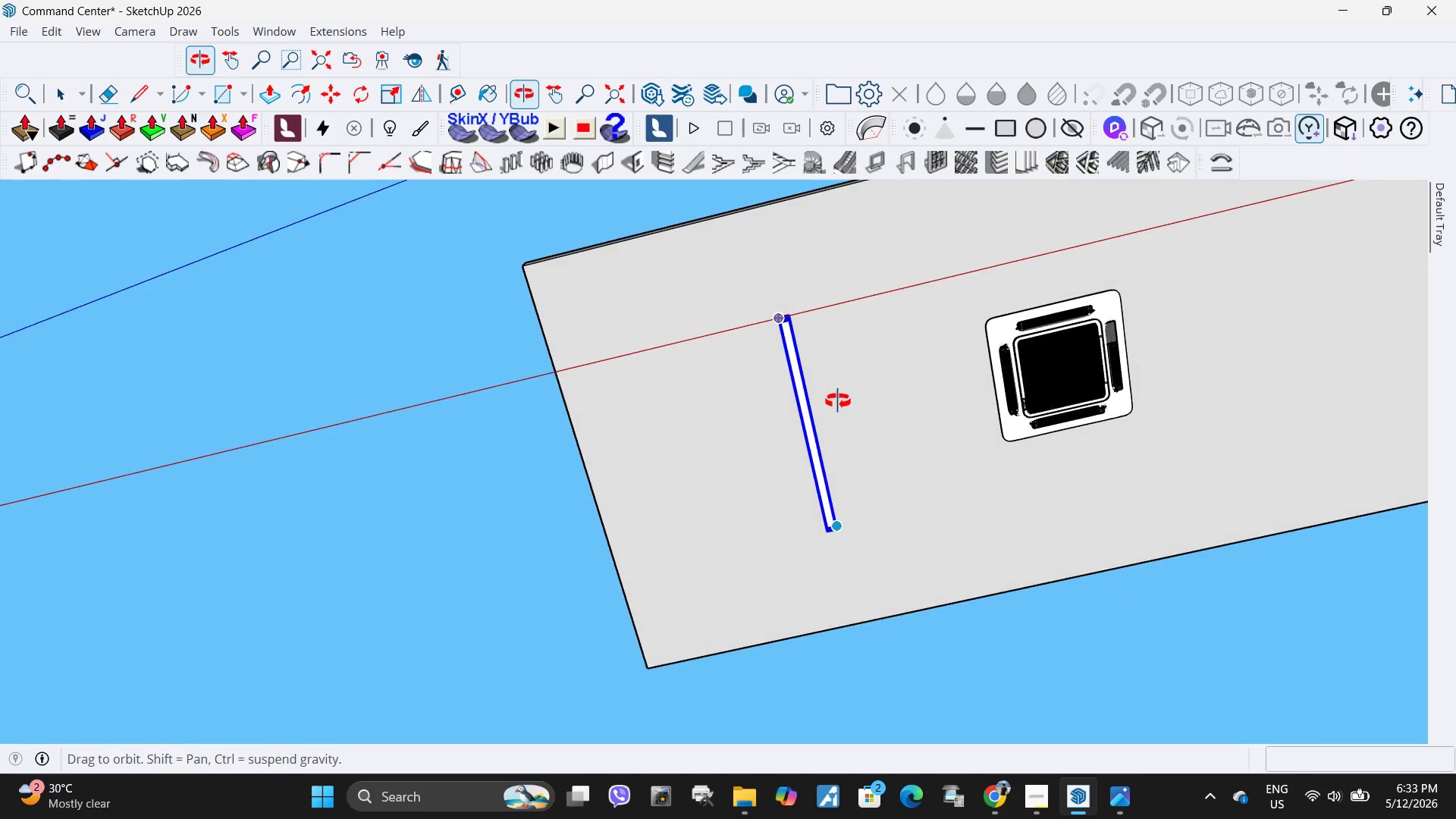 
scroll: coordinate [981, 461], scroll_direction: down, amount: 10.0
 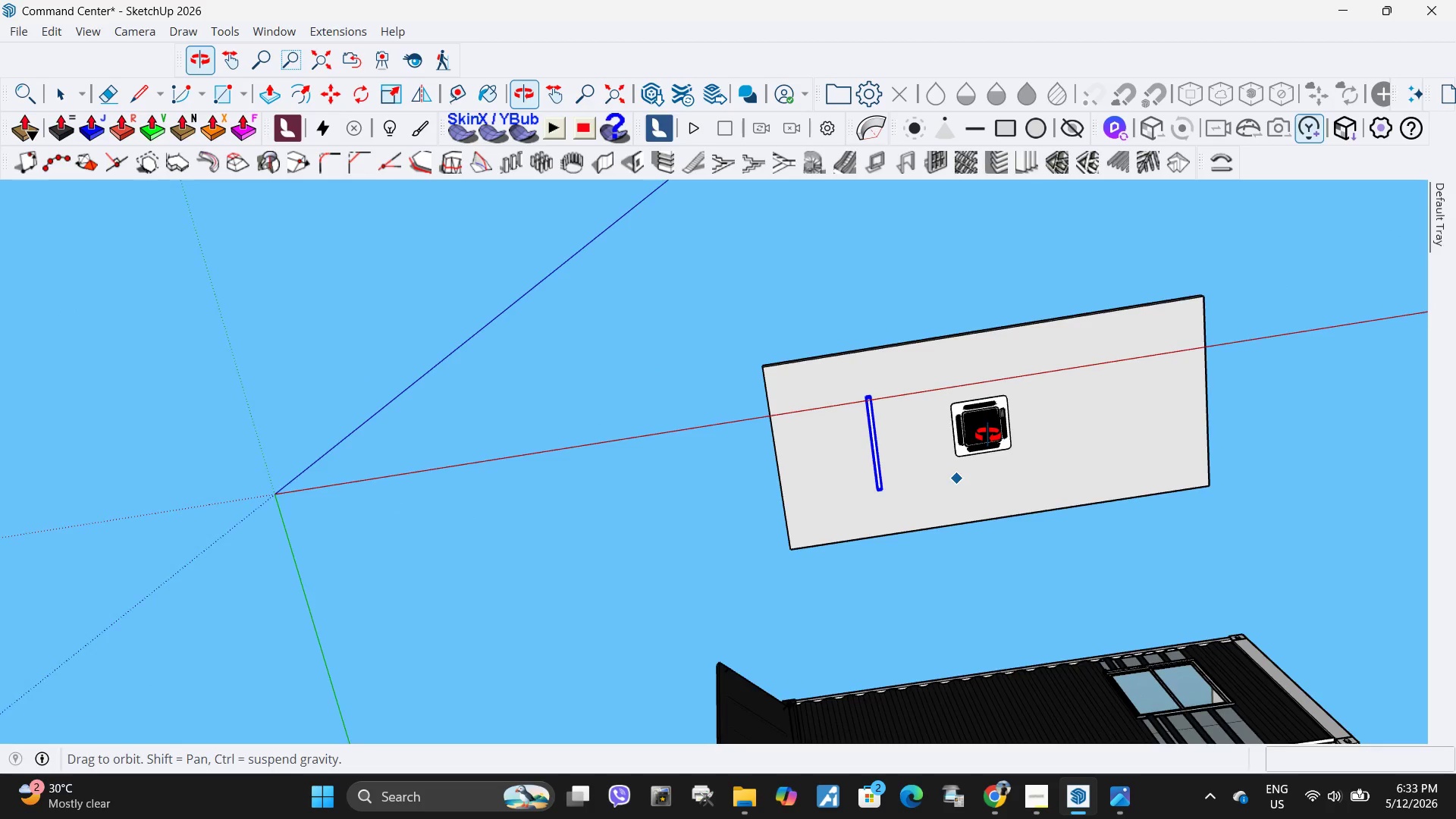 
scroll: coordinate [902, 497], scroll_direction: up, amount: 7.0
 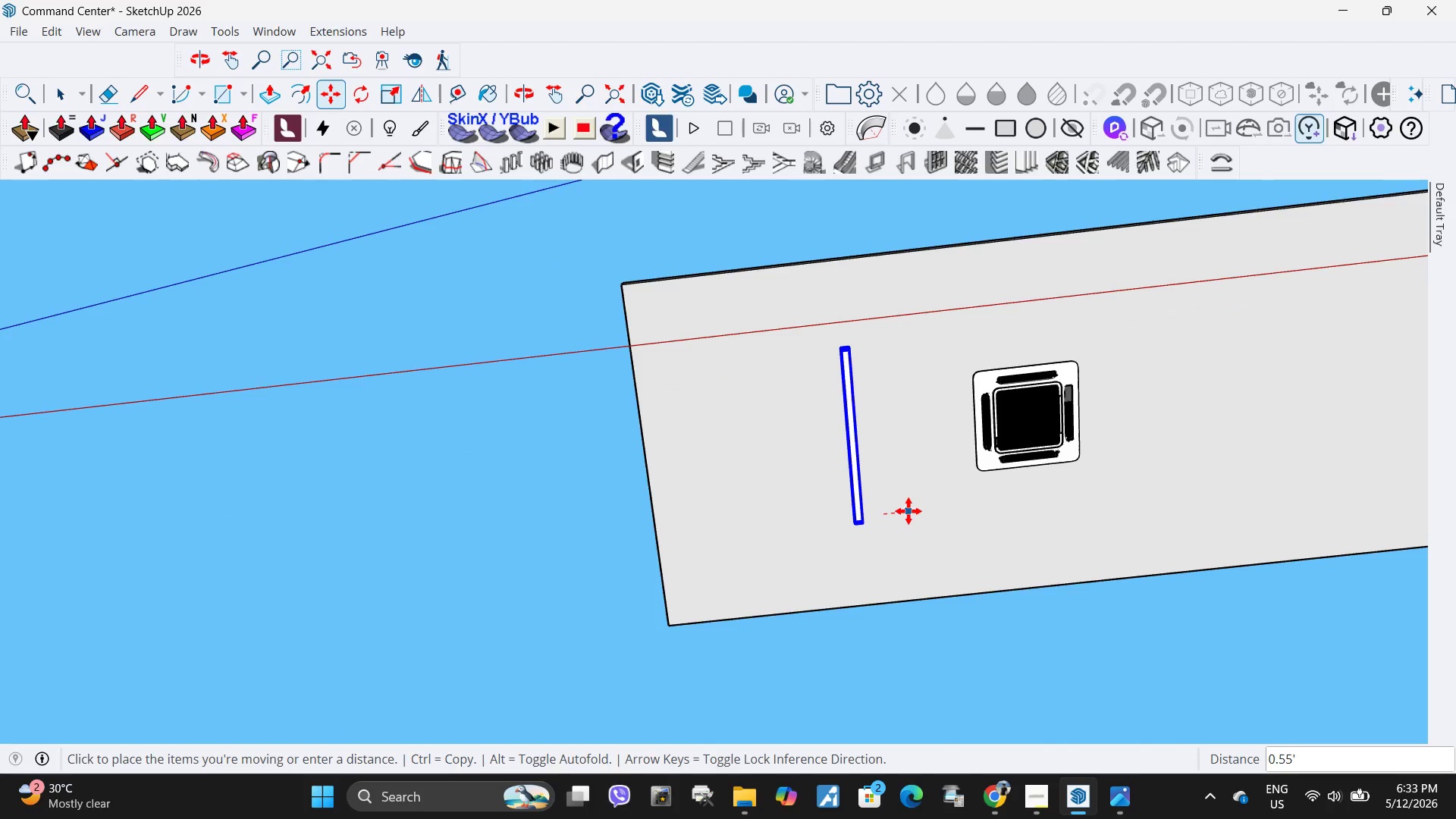 
scroll: coordinate [719, 491], scroll_direction: down, amount: 4.0
 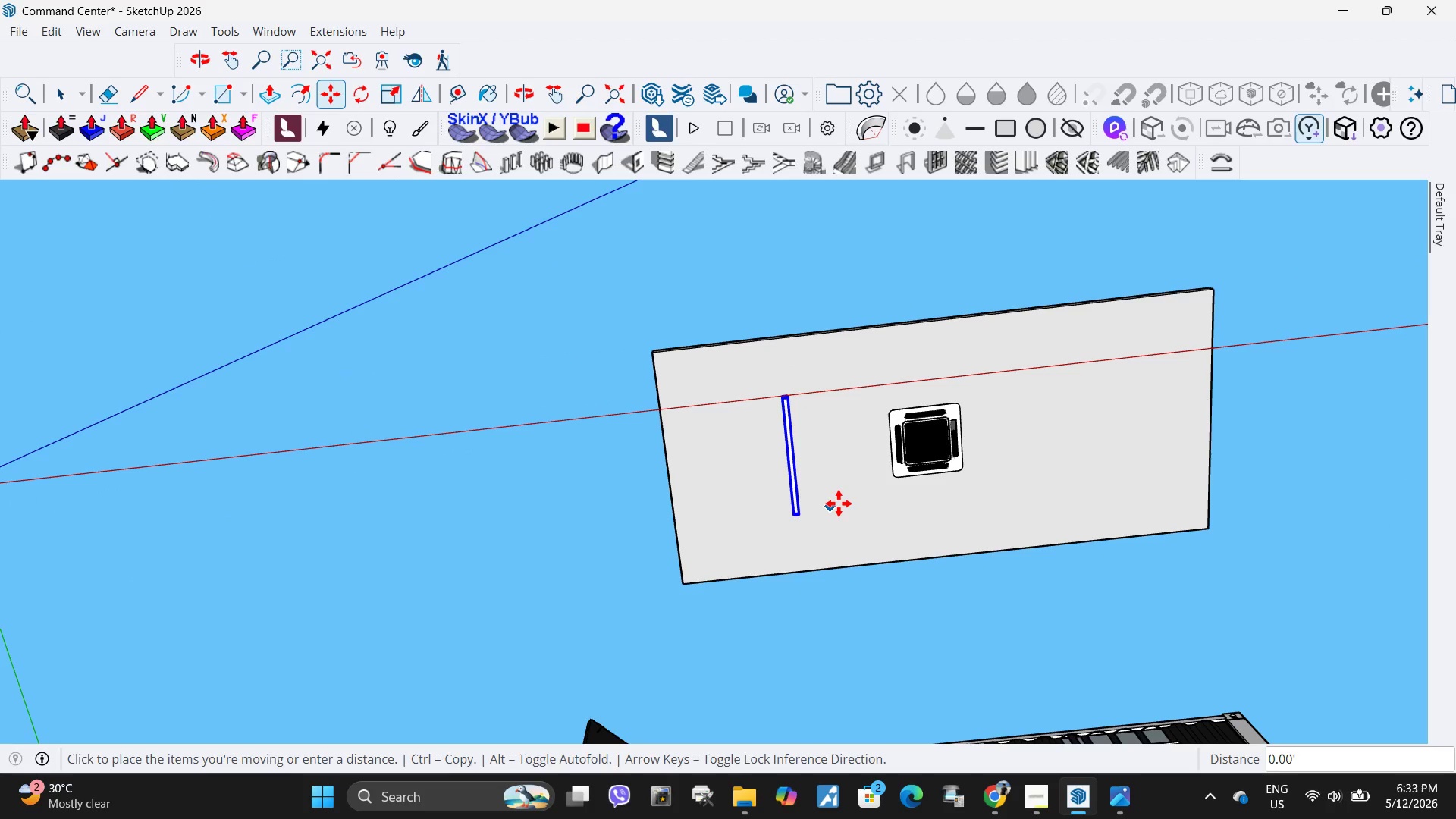 
left_click([839, 504])
 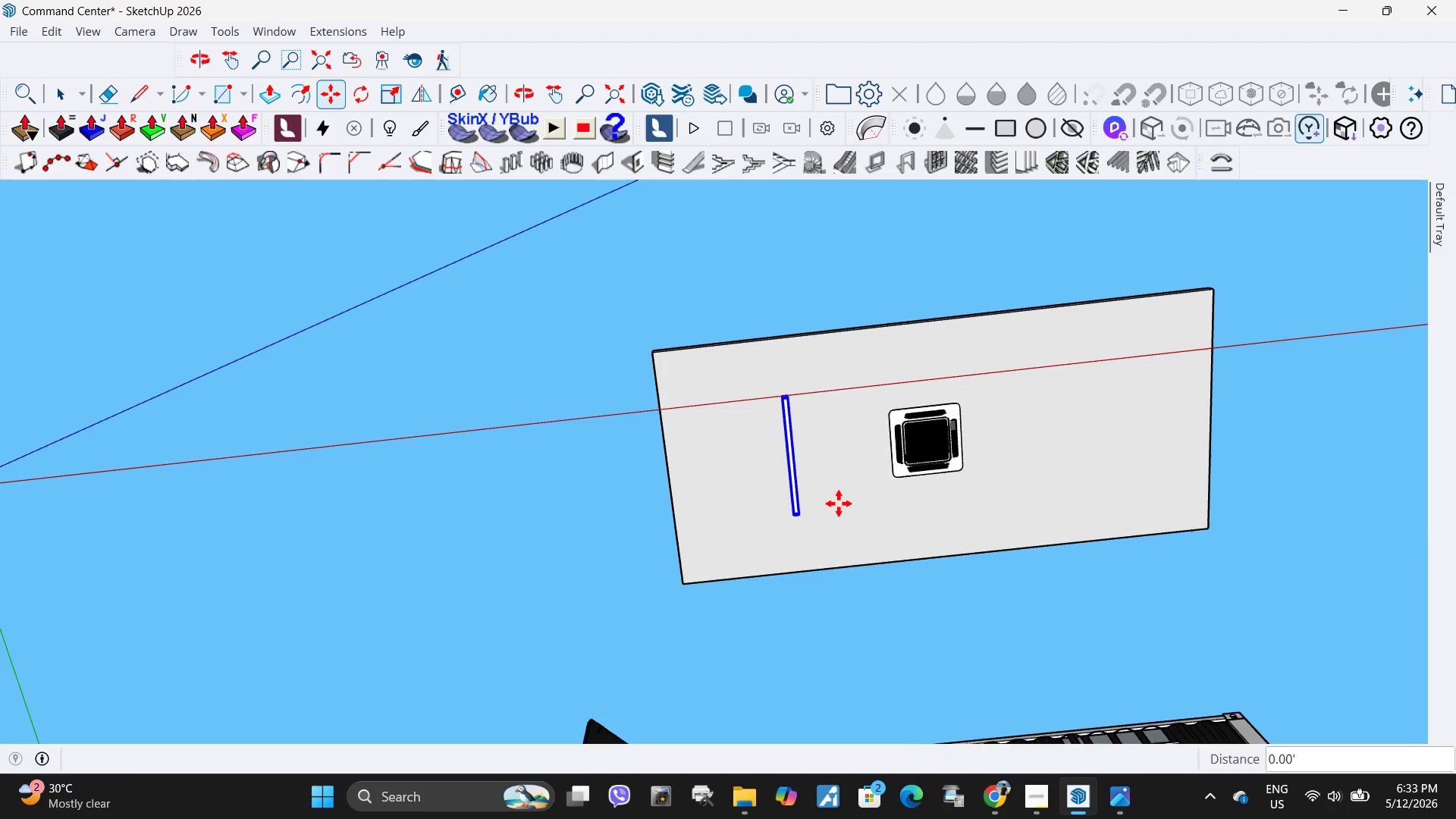 
key(M)
 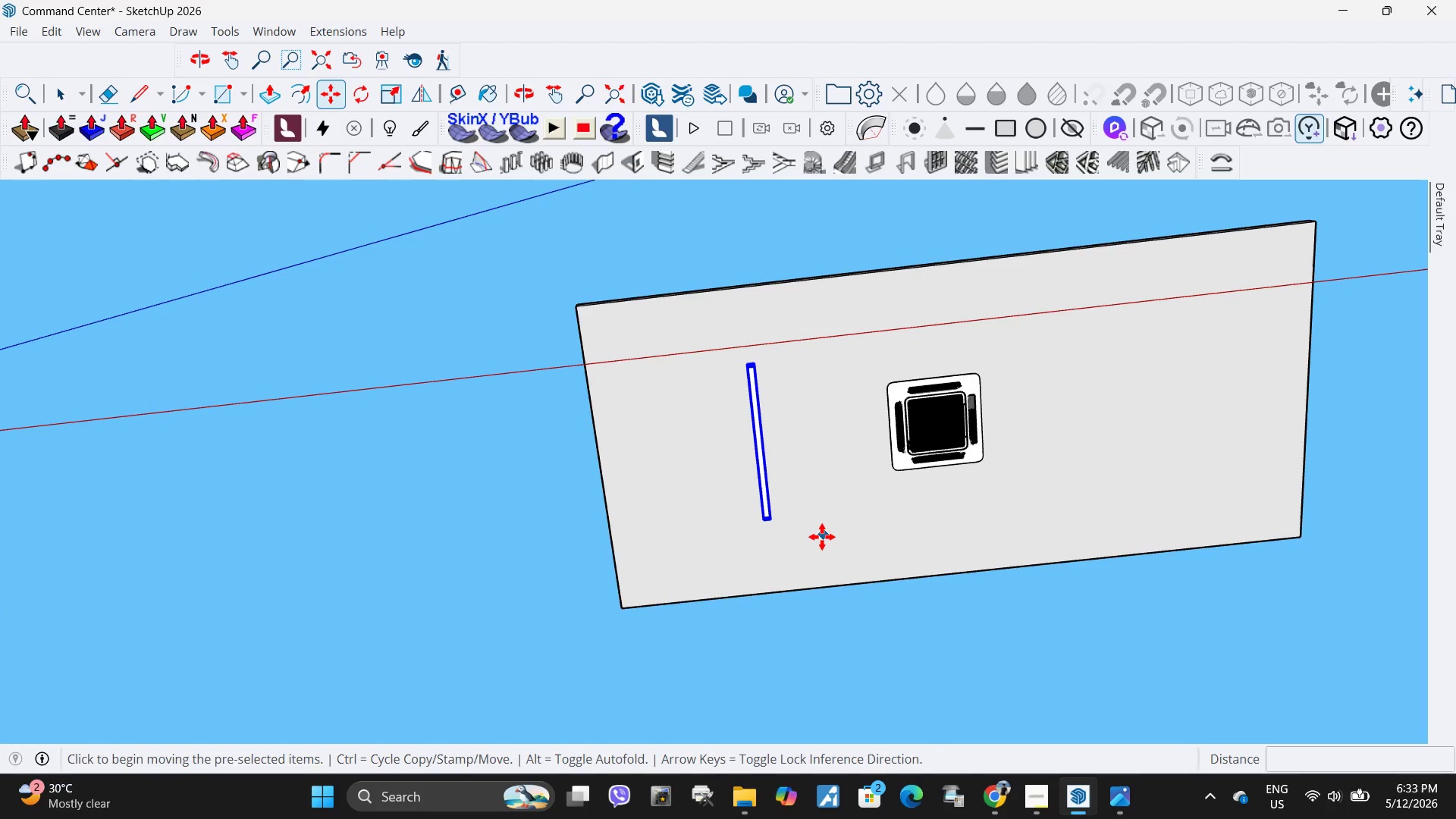 
key(Control+ControlLeft)
 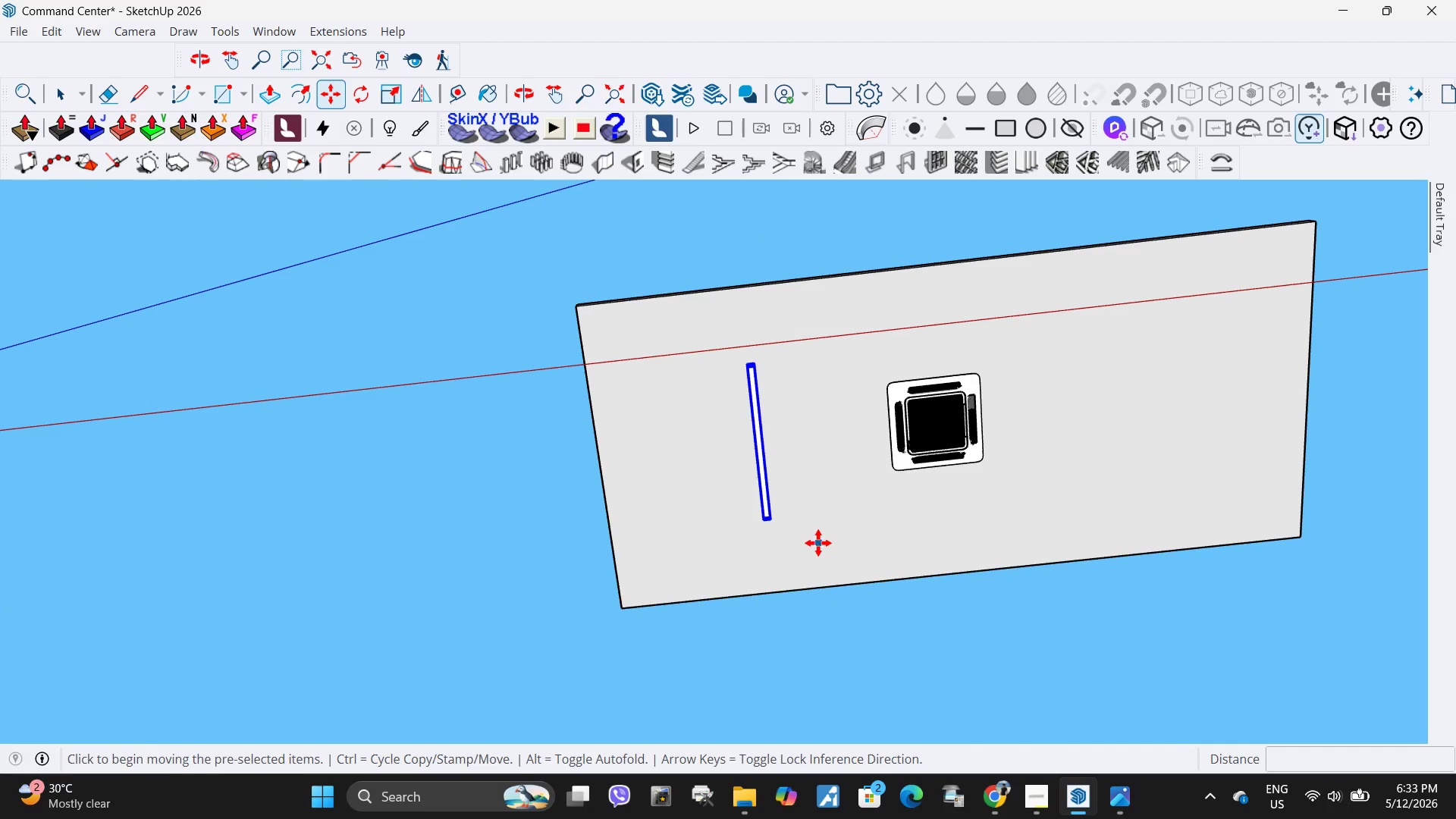 
scroll: coordinate [766, 510], scroll_direction: up, amount: 2.0
 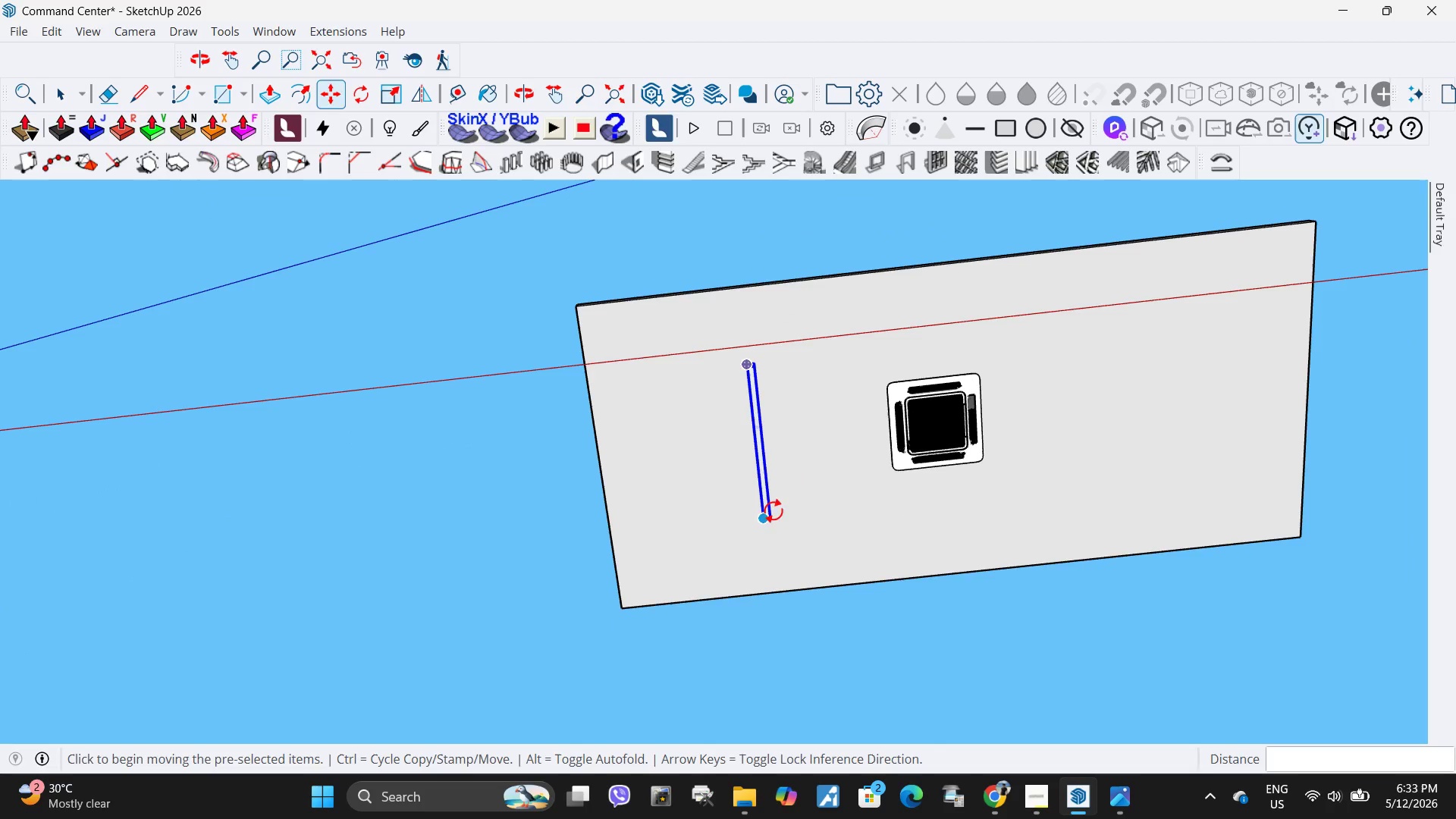 
left_click([818, 543])
 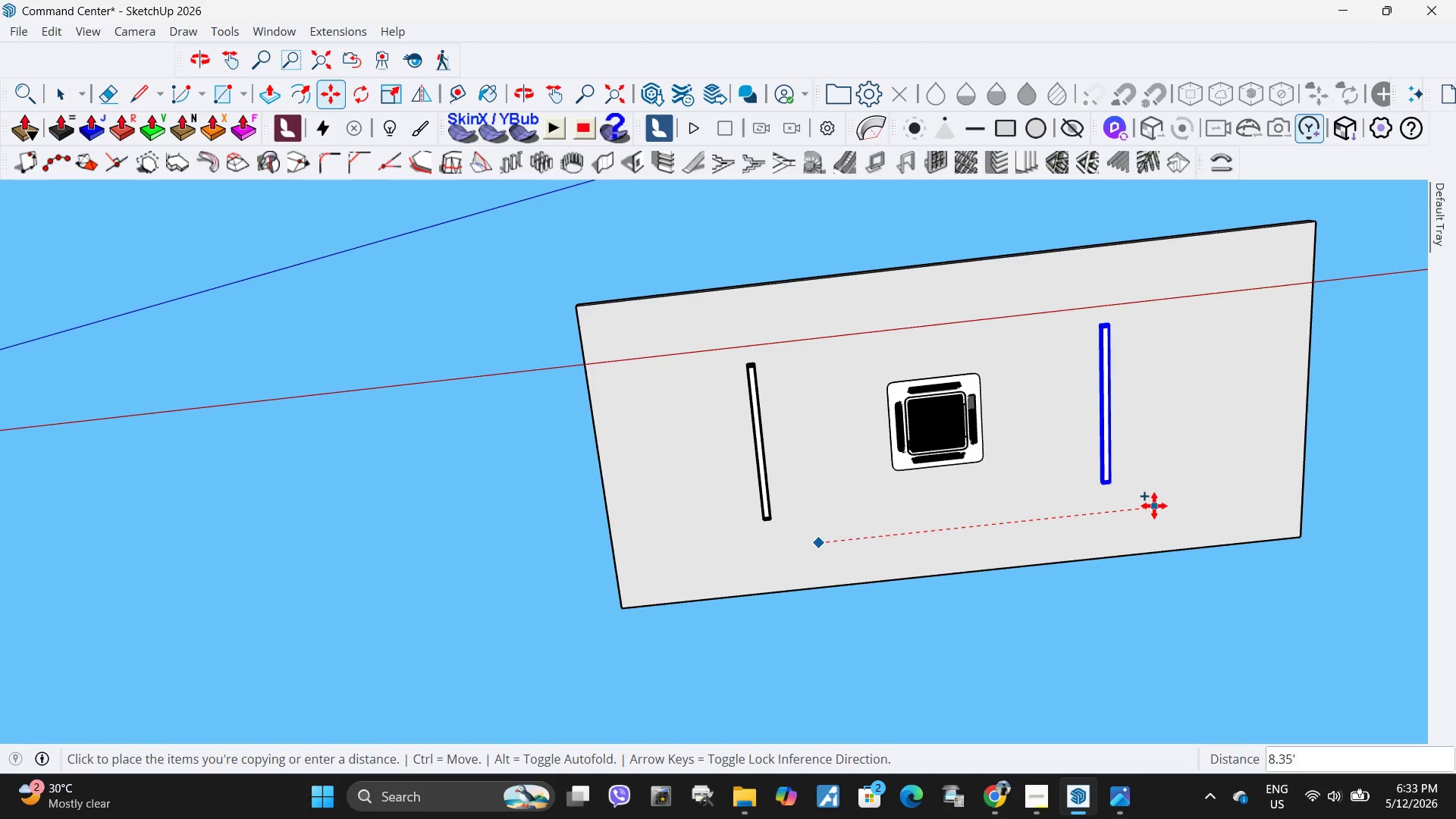 
left_click([1153, 506])
 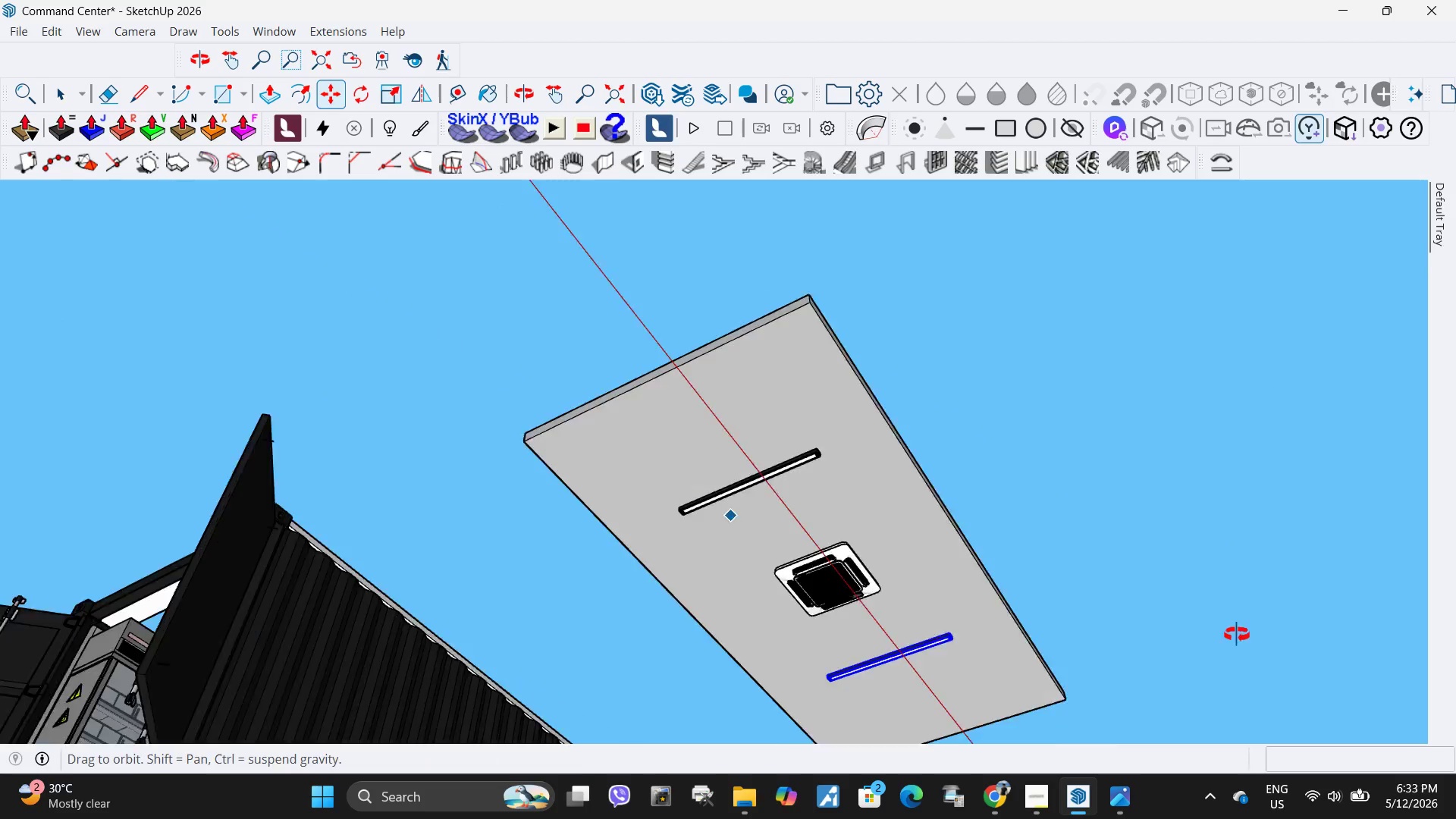 
scroll: coordinate [884, 527], scroll_direction: down, amount: 5.0
 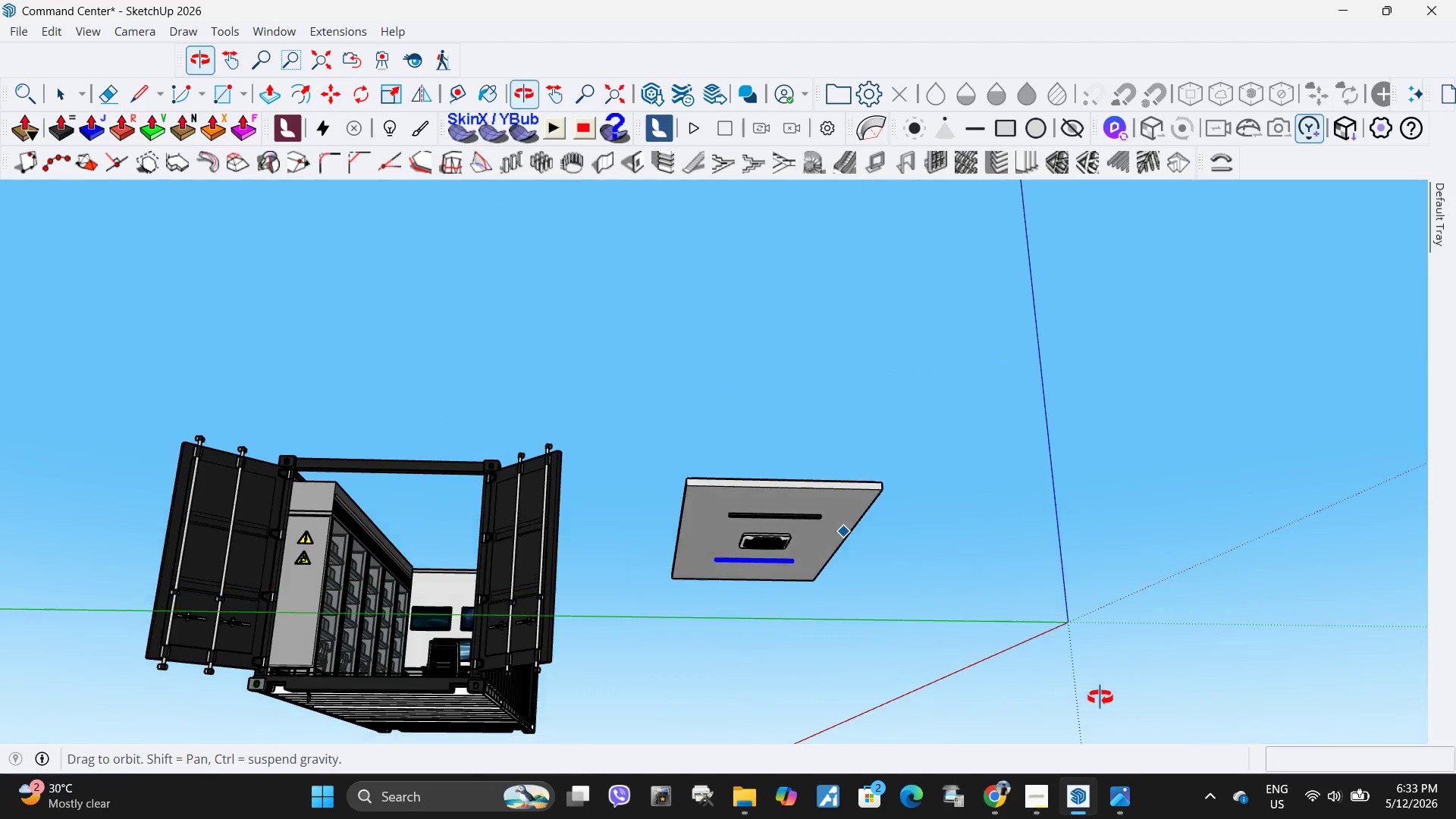 
key(Space)
 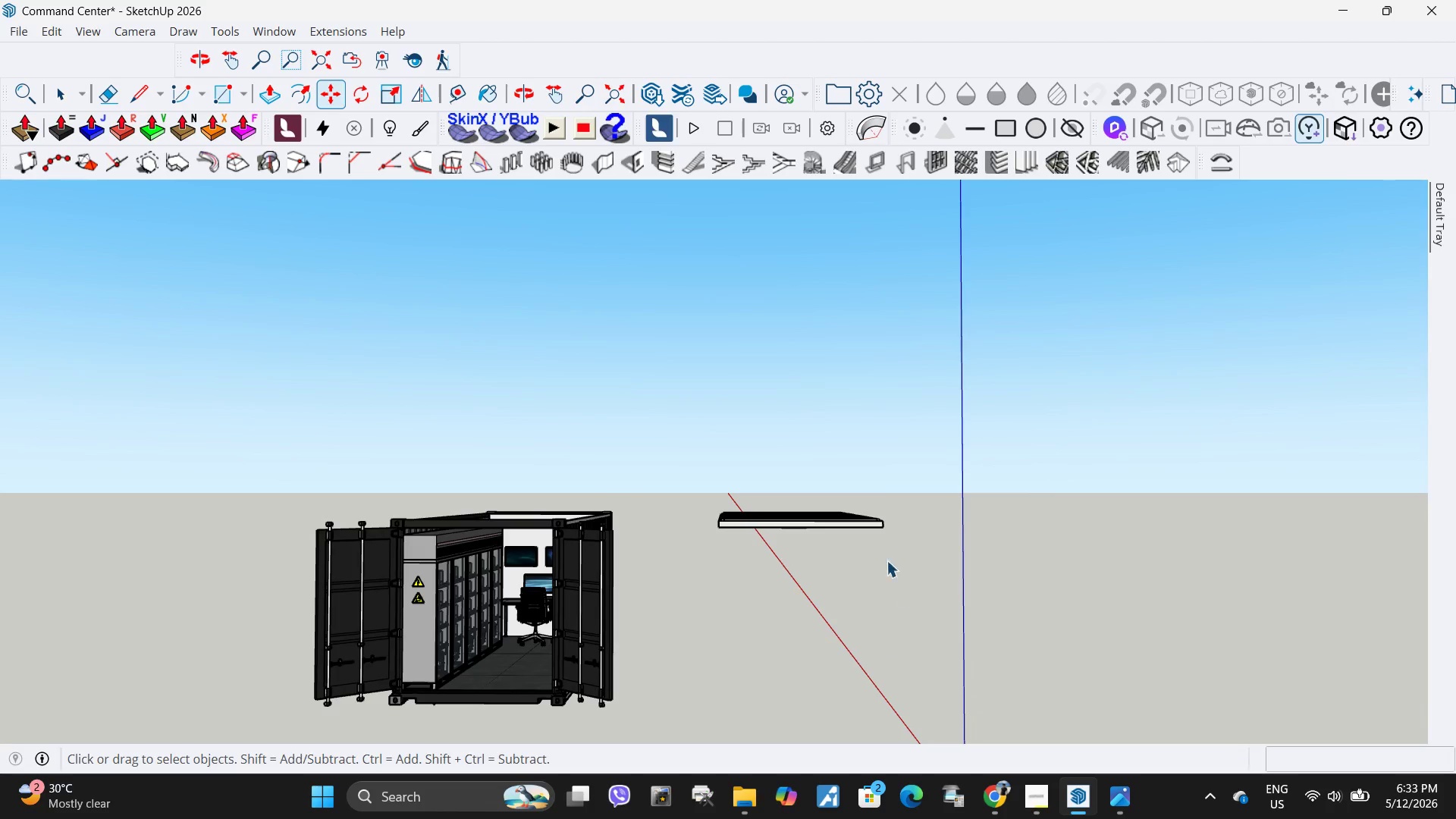 
key(Escape)
 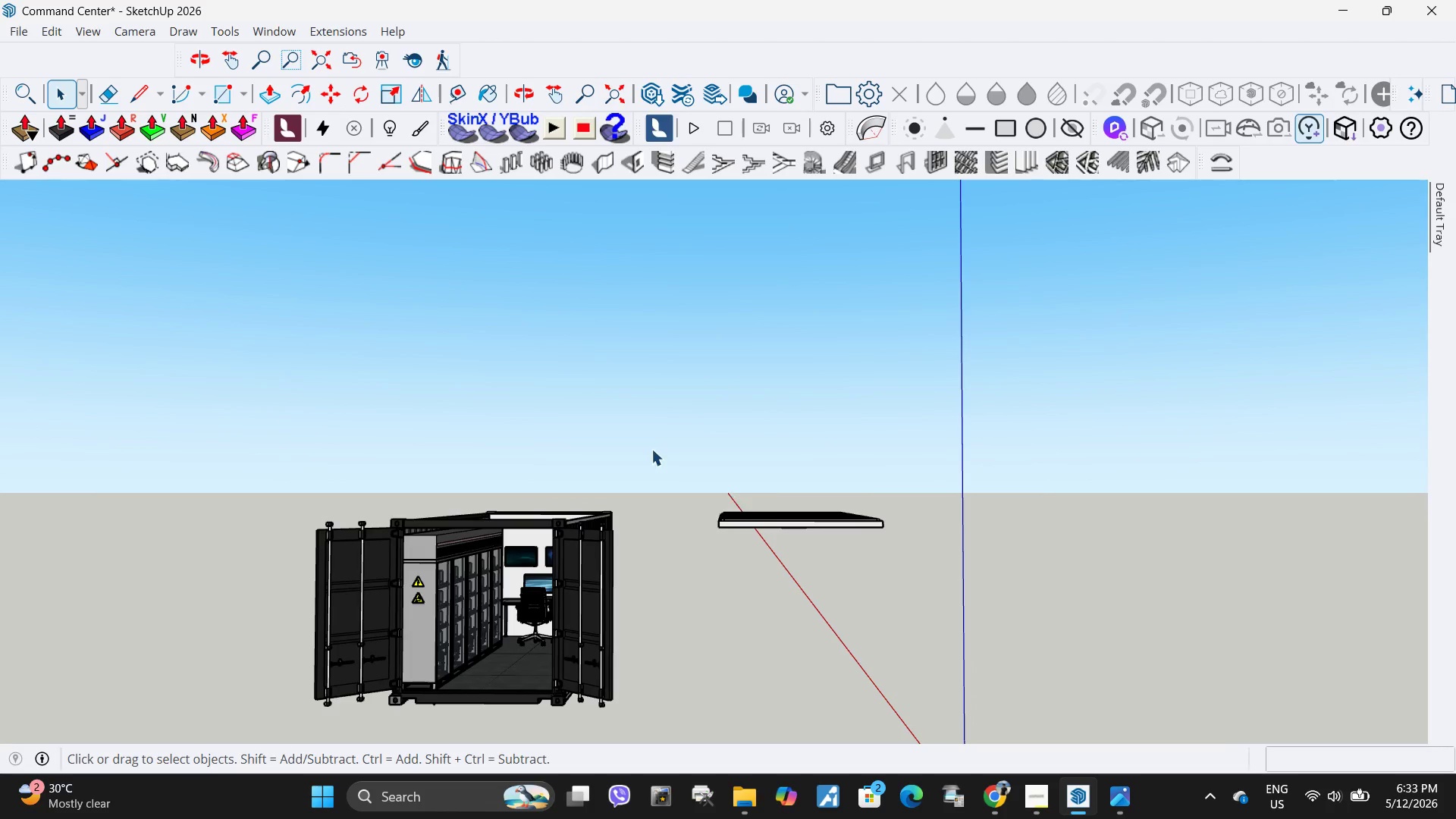 
scroll: coordinate [933, 558], scroll_direction: down, amount: 4.0
 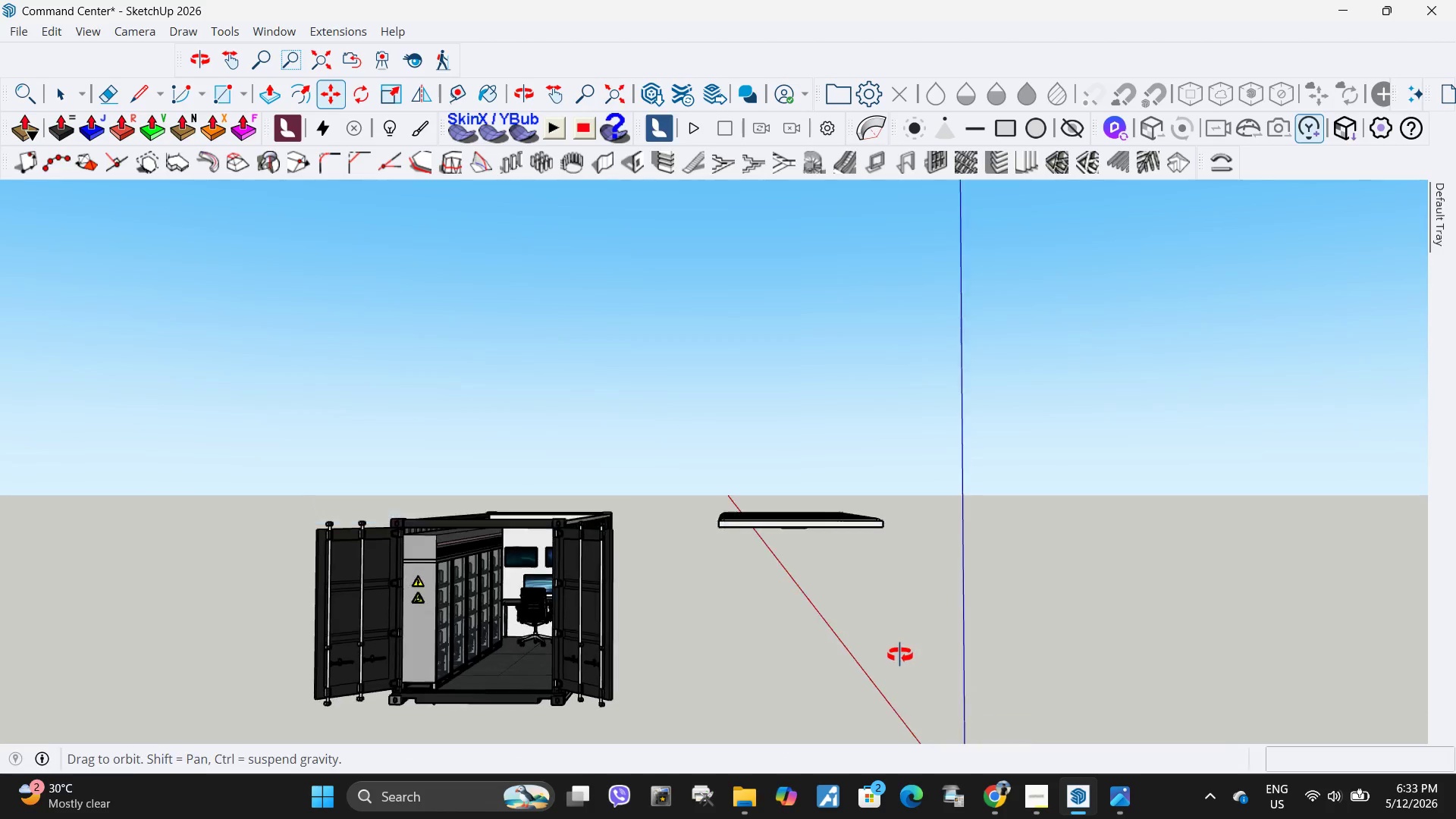 
left_click_drag(start_coordinate=[657, 459], to_coordinate=[1046, 661])
 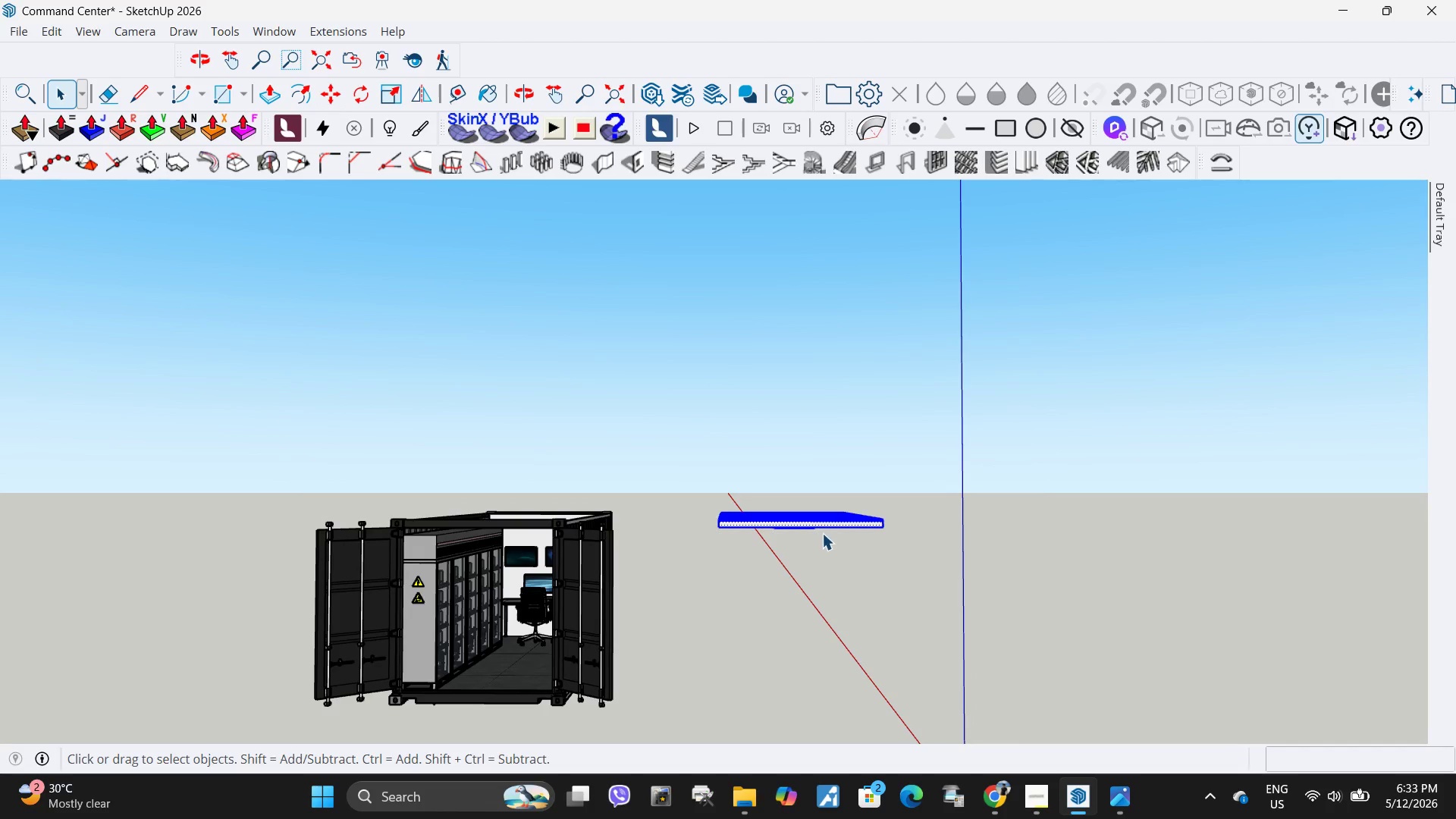 
scroll: coordinate [902, 429], scroll_direction: up, amount: 8.0
 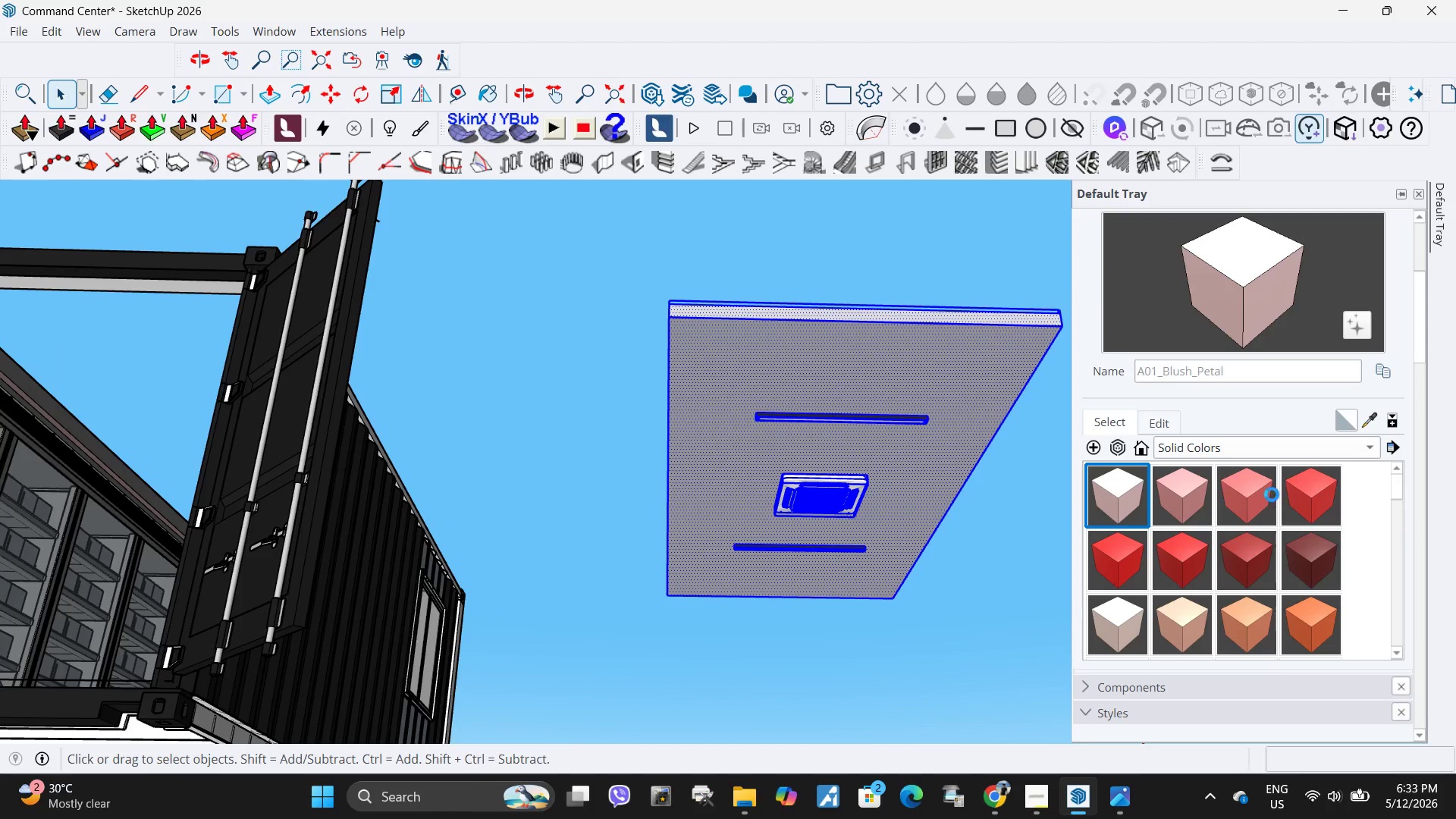 
scroll: coordinate [1227, 514], scroll_direction: down, amount: 25.0
 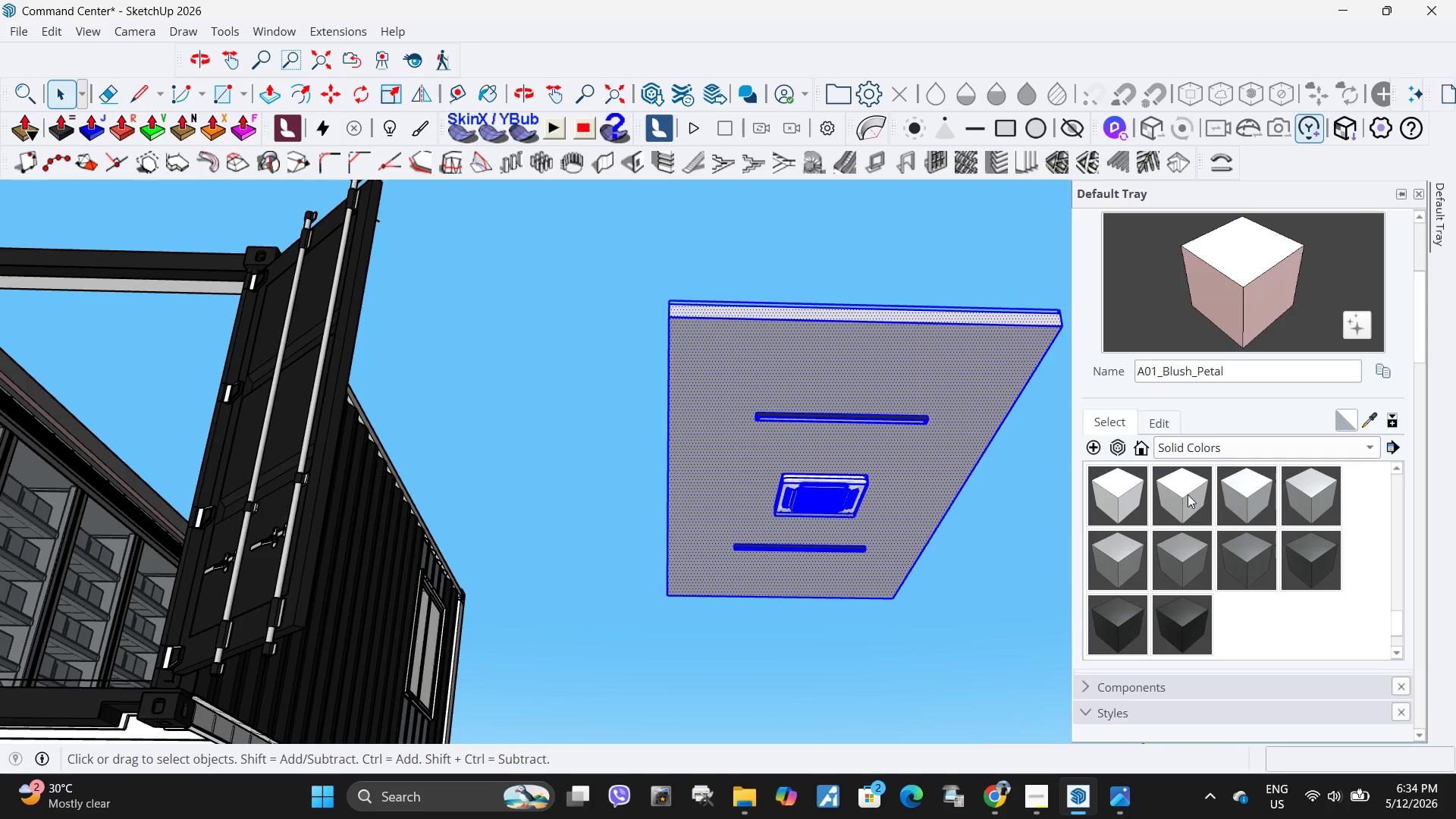 
left_click([1188, 491])
 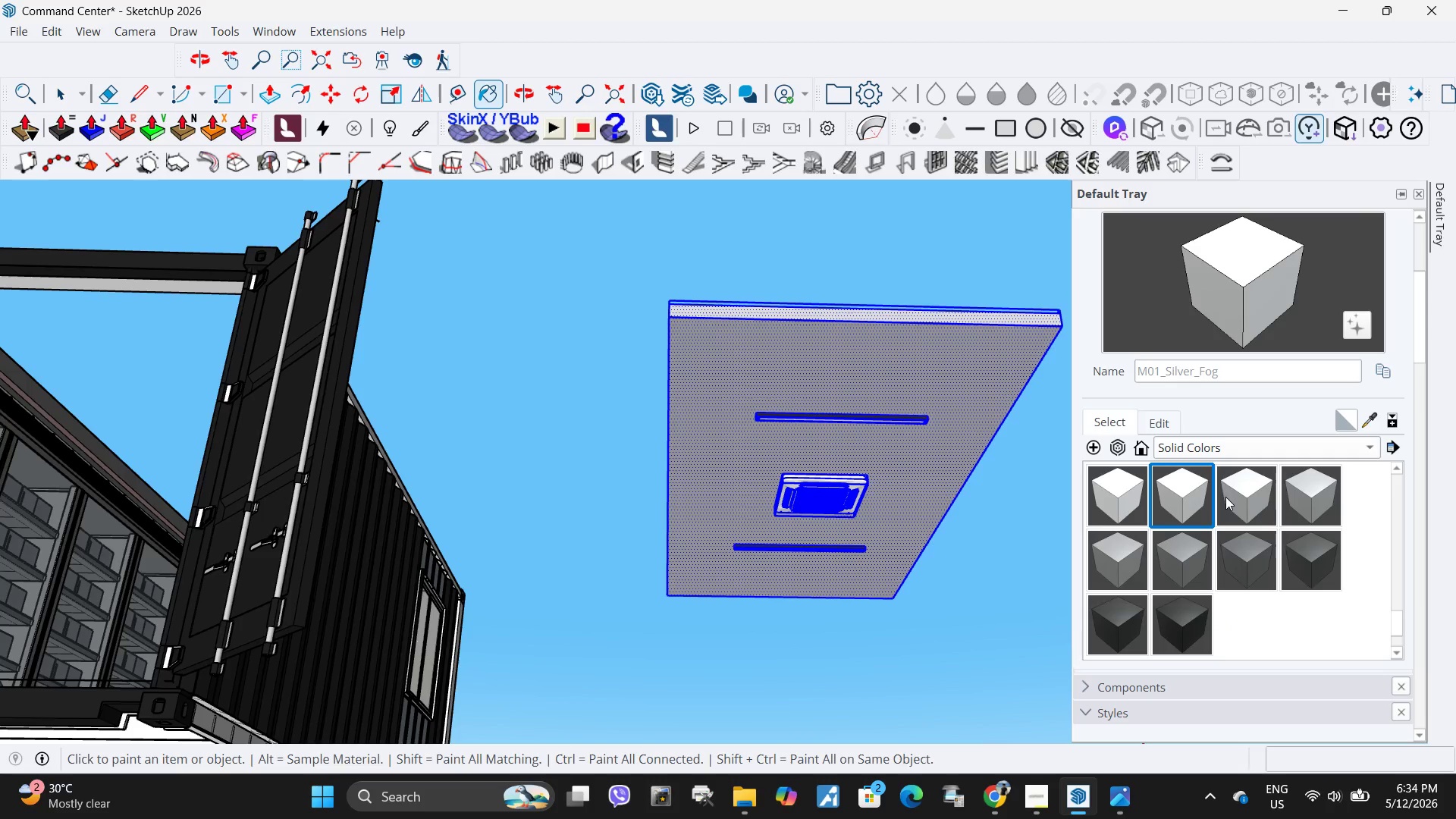 
left_click([1254, 494])
 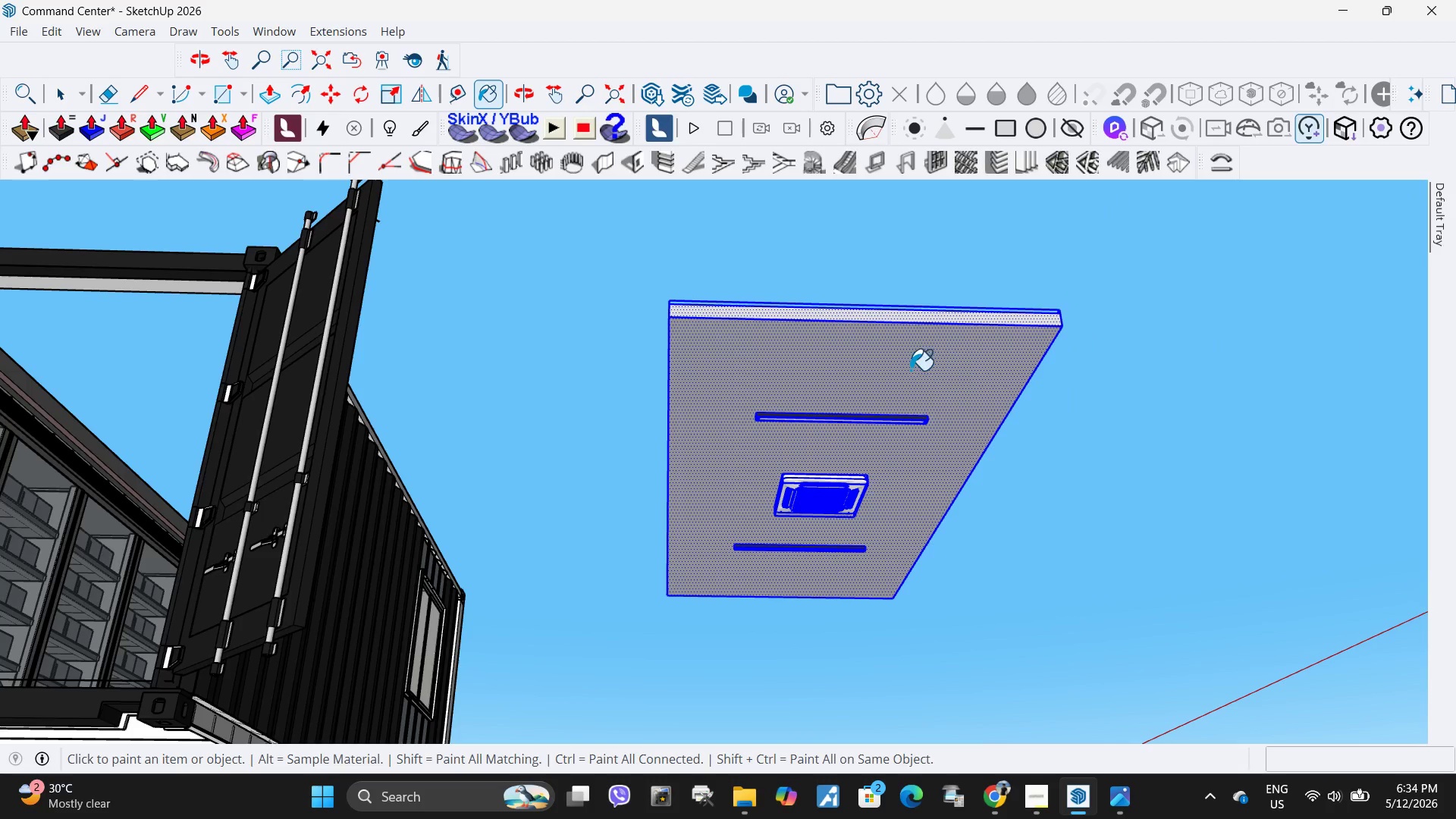 
left_click([910, 370])
 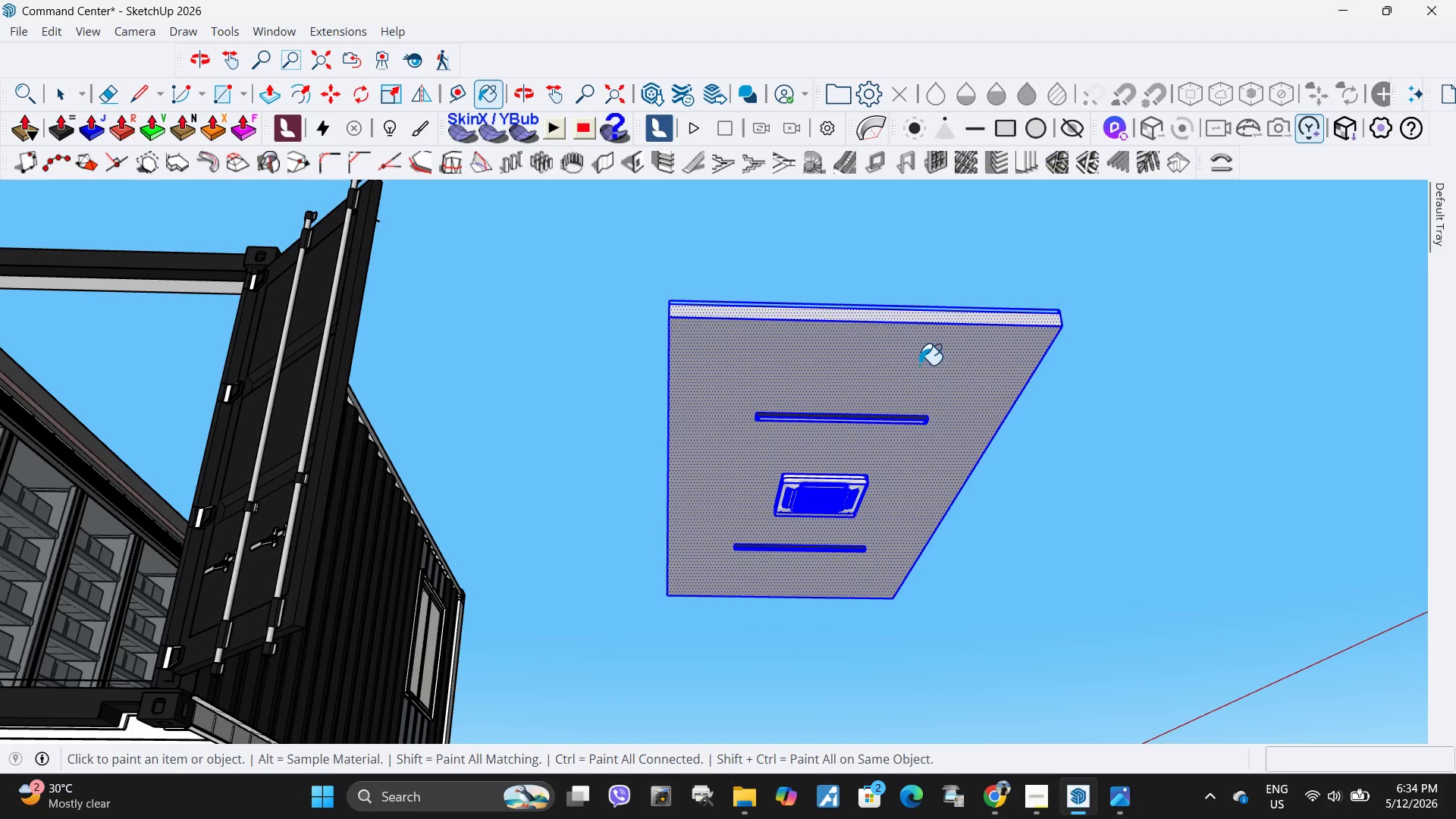 
scroll: coordinate [924, 362], scroll_direction: up, amount: 5.0
 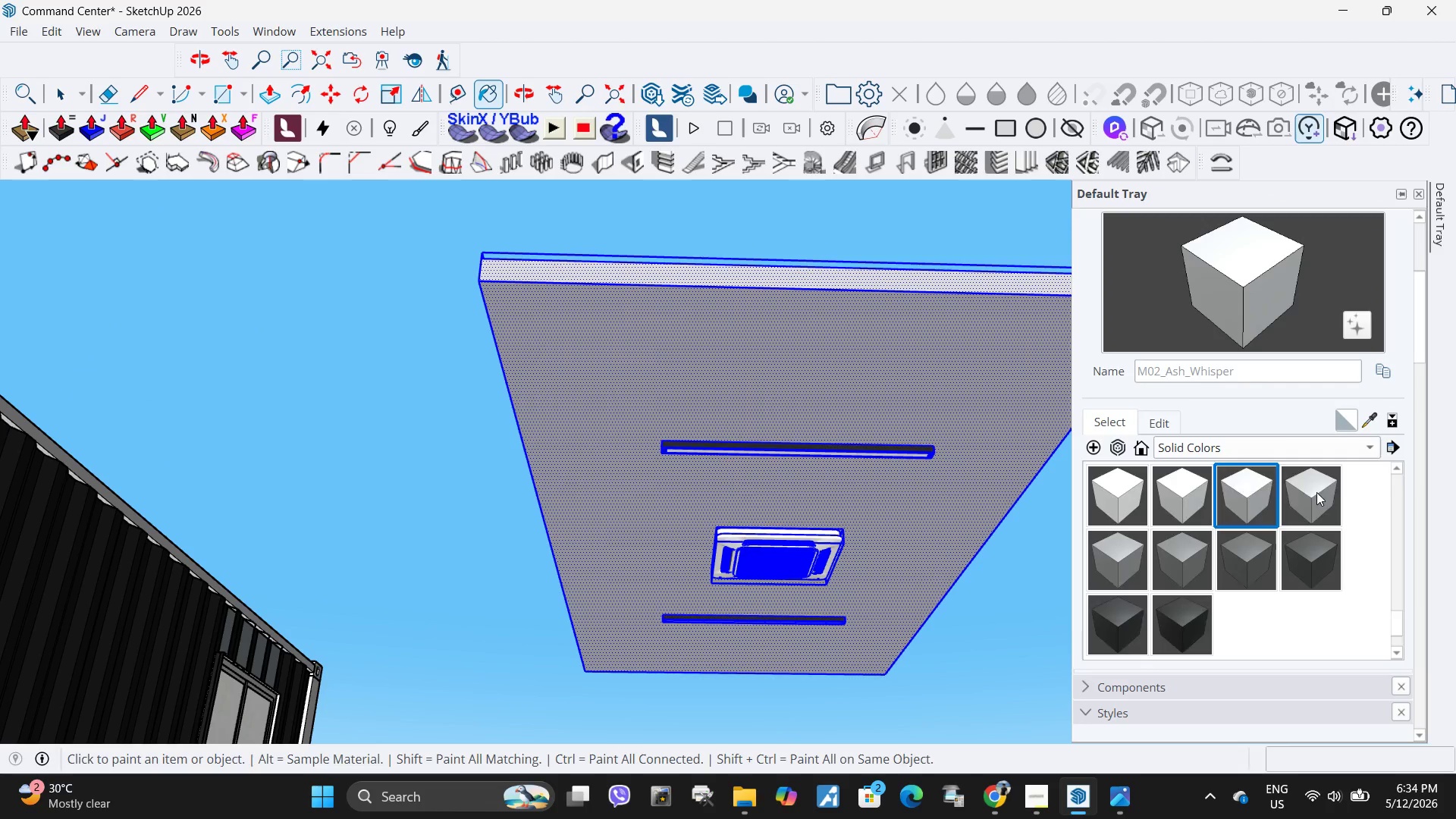 
scroll: coordinate [1277, 533], scroll_direction: down, amount: 25.0
 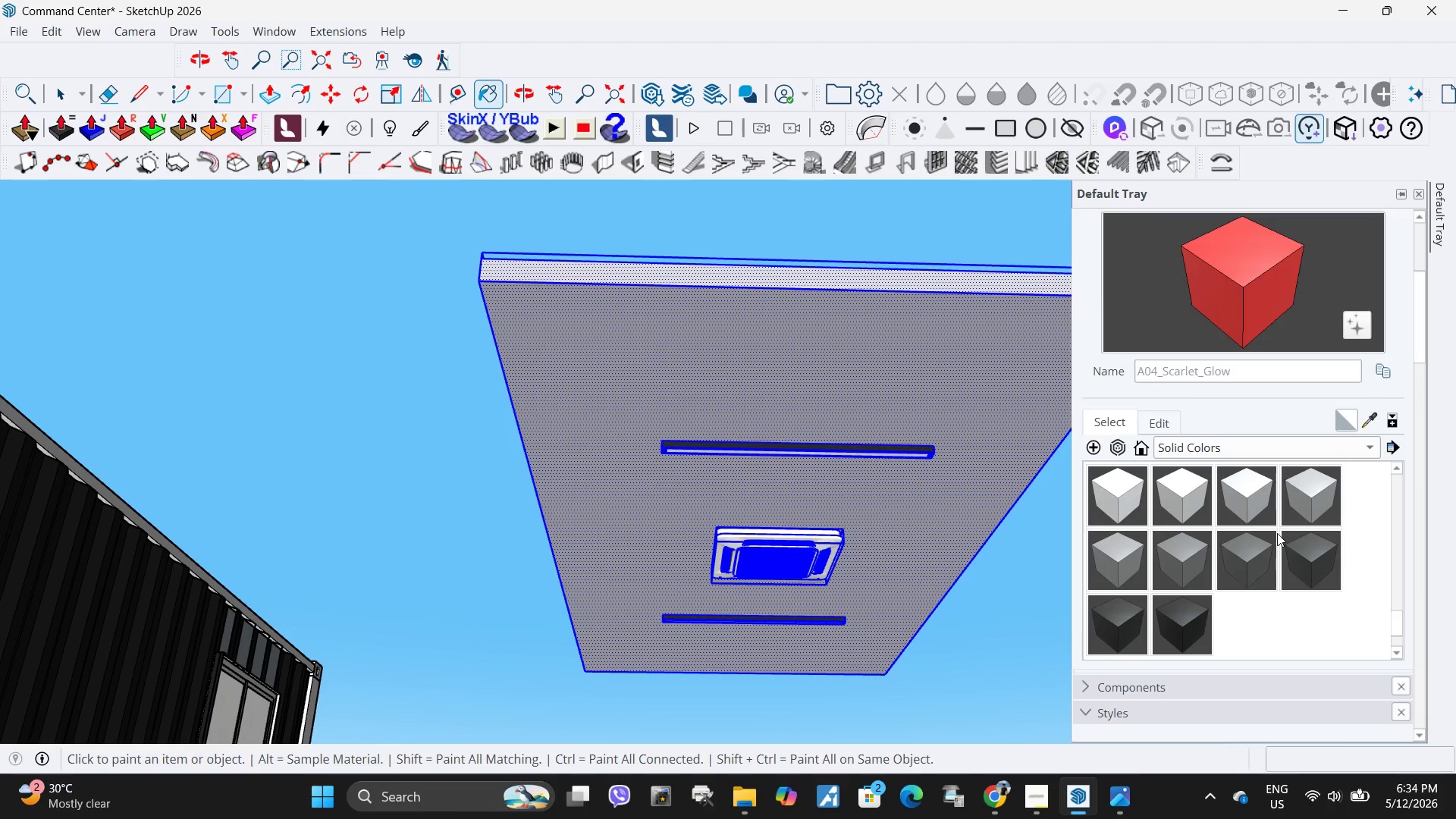 
left_click([1308, 543])
 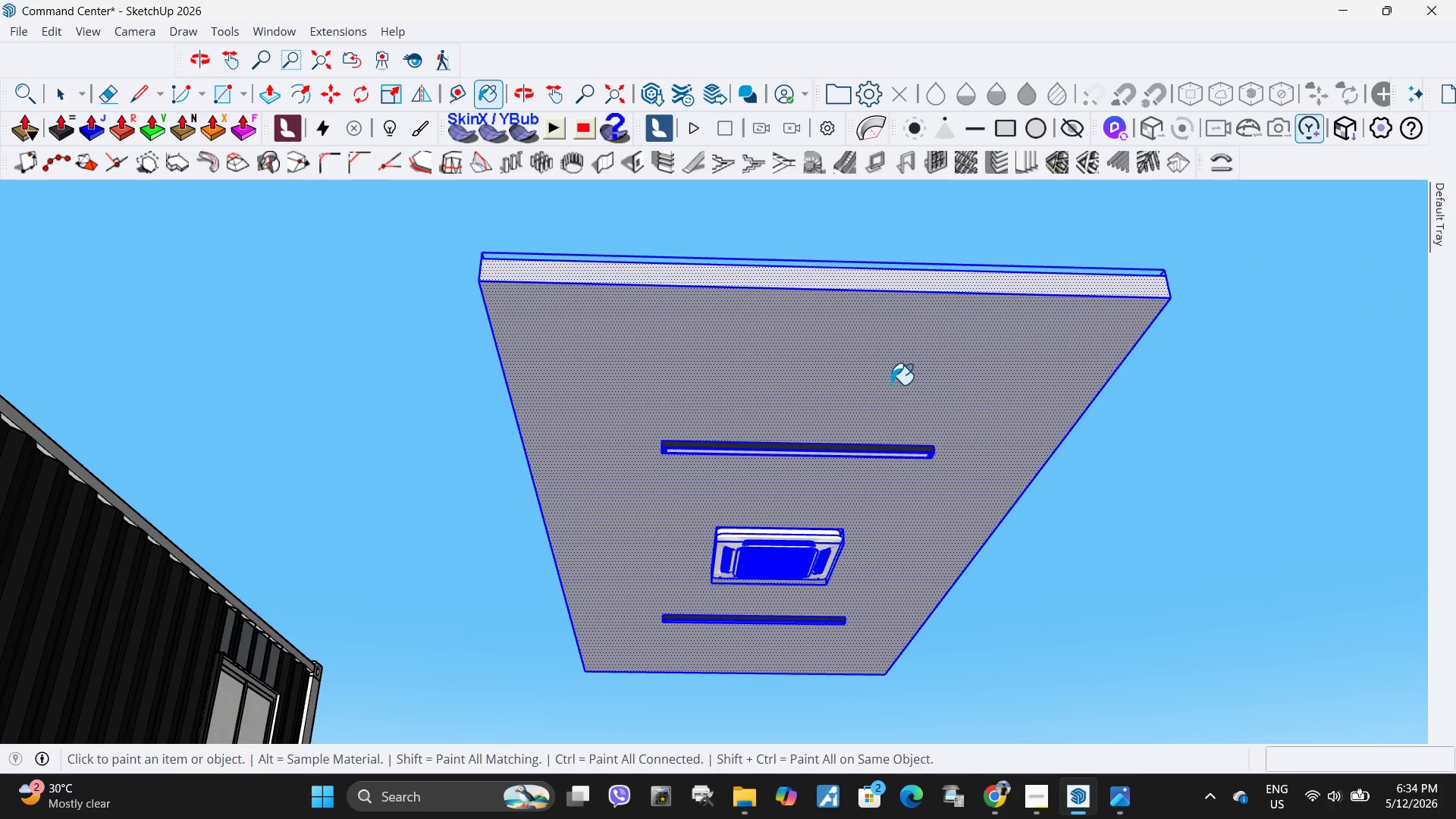 
scroll: coordinate [1277, 533], scroll_direction: up, amount: 1.0
 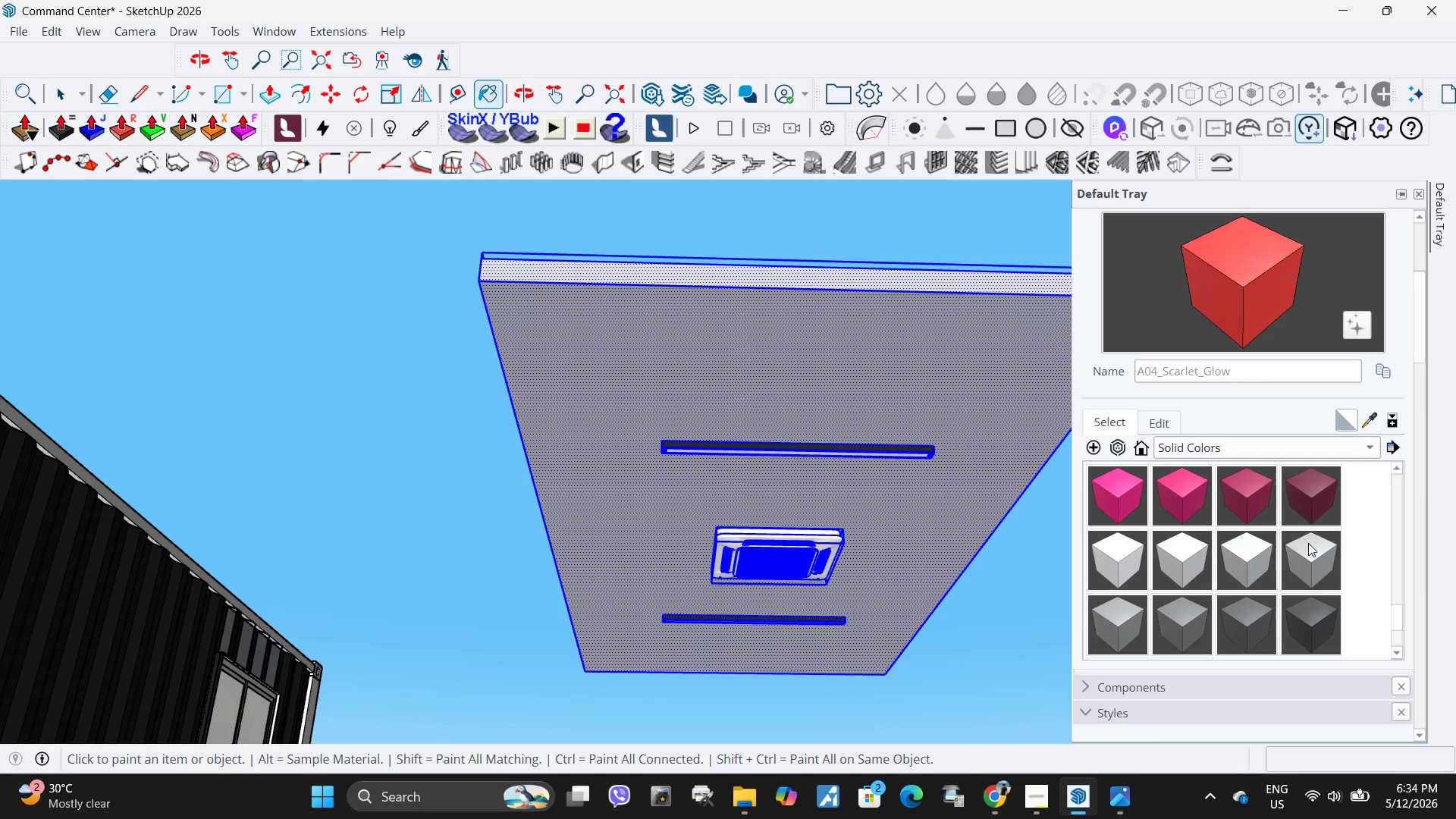 
left_click([890, 379])
 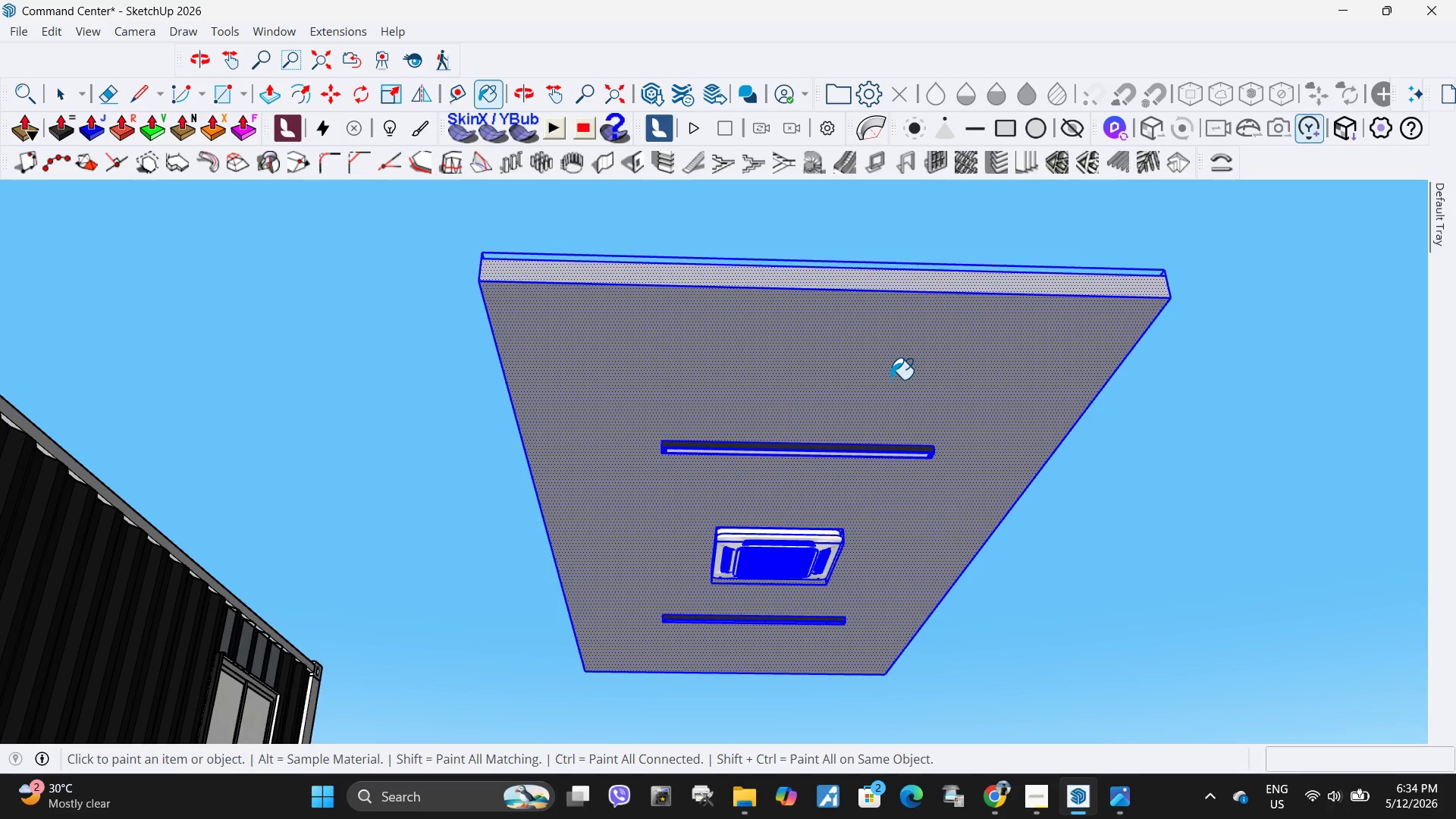 
key(Space)
 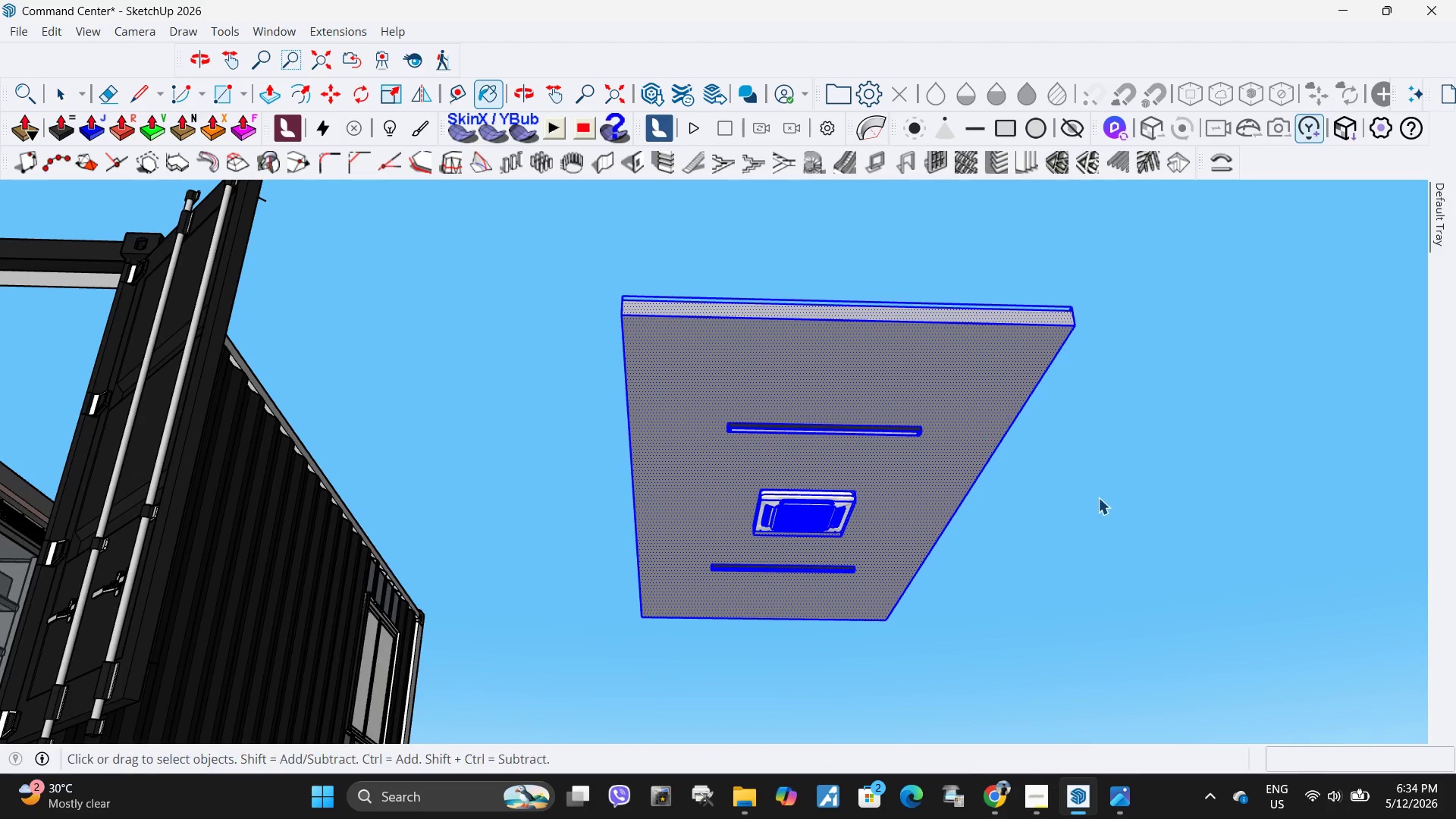 
left_click([1099, 498])
 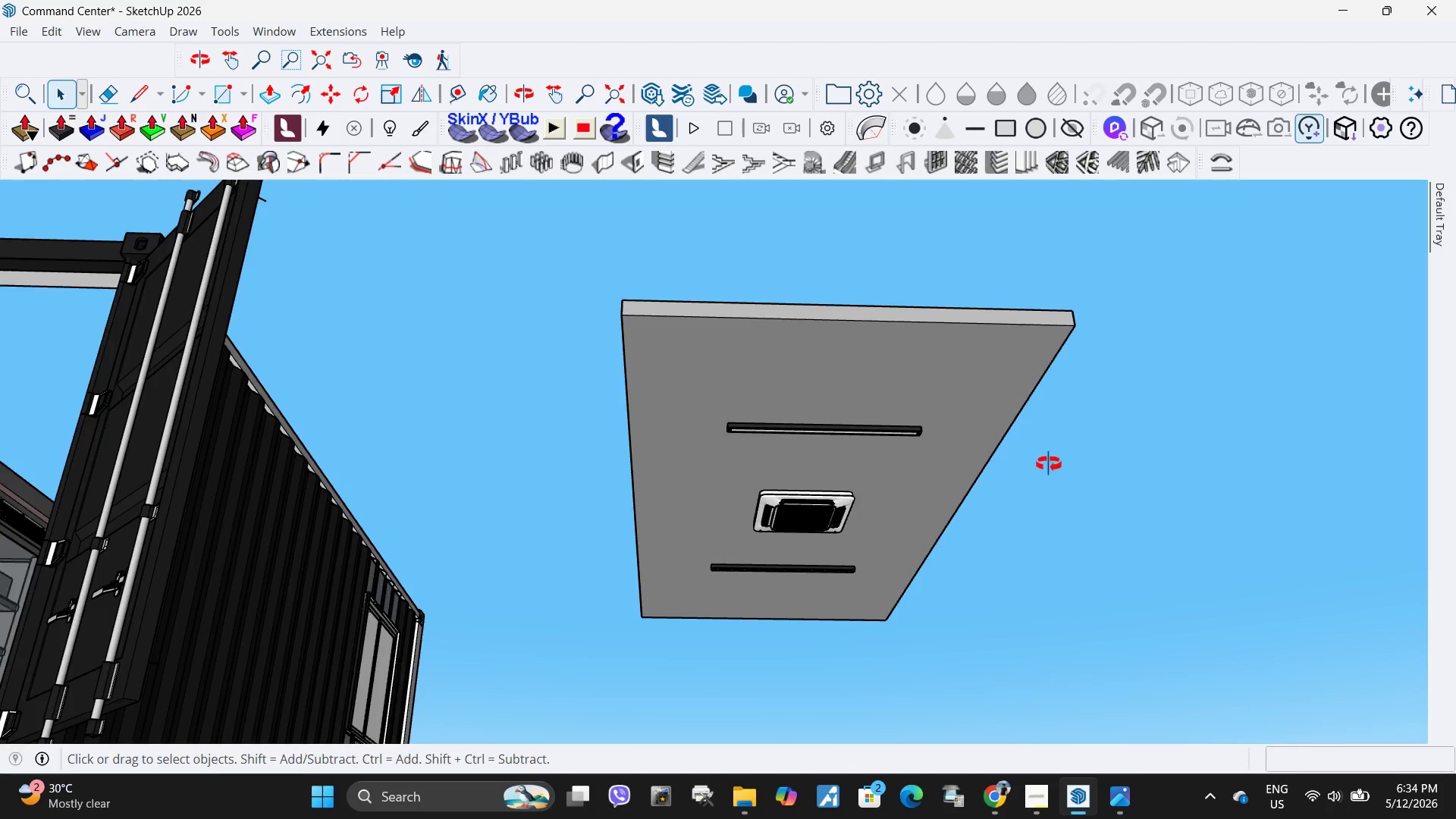 
scroll: coordinate [890, 379], scroll_direction: down, amount: 4.0
 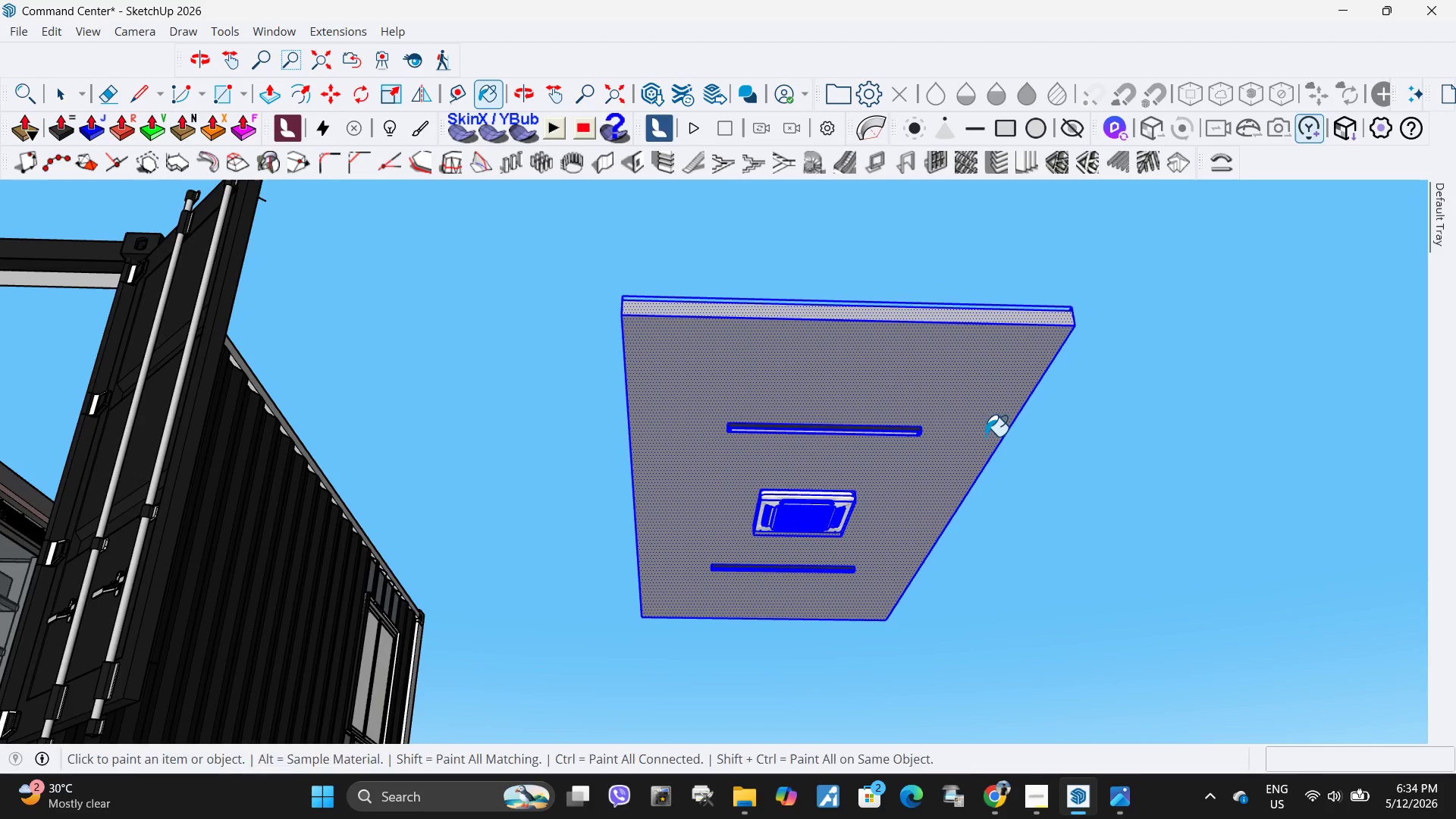 
key(Escape)
 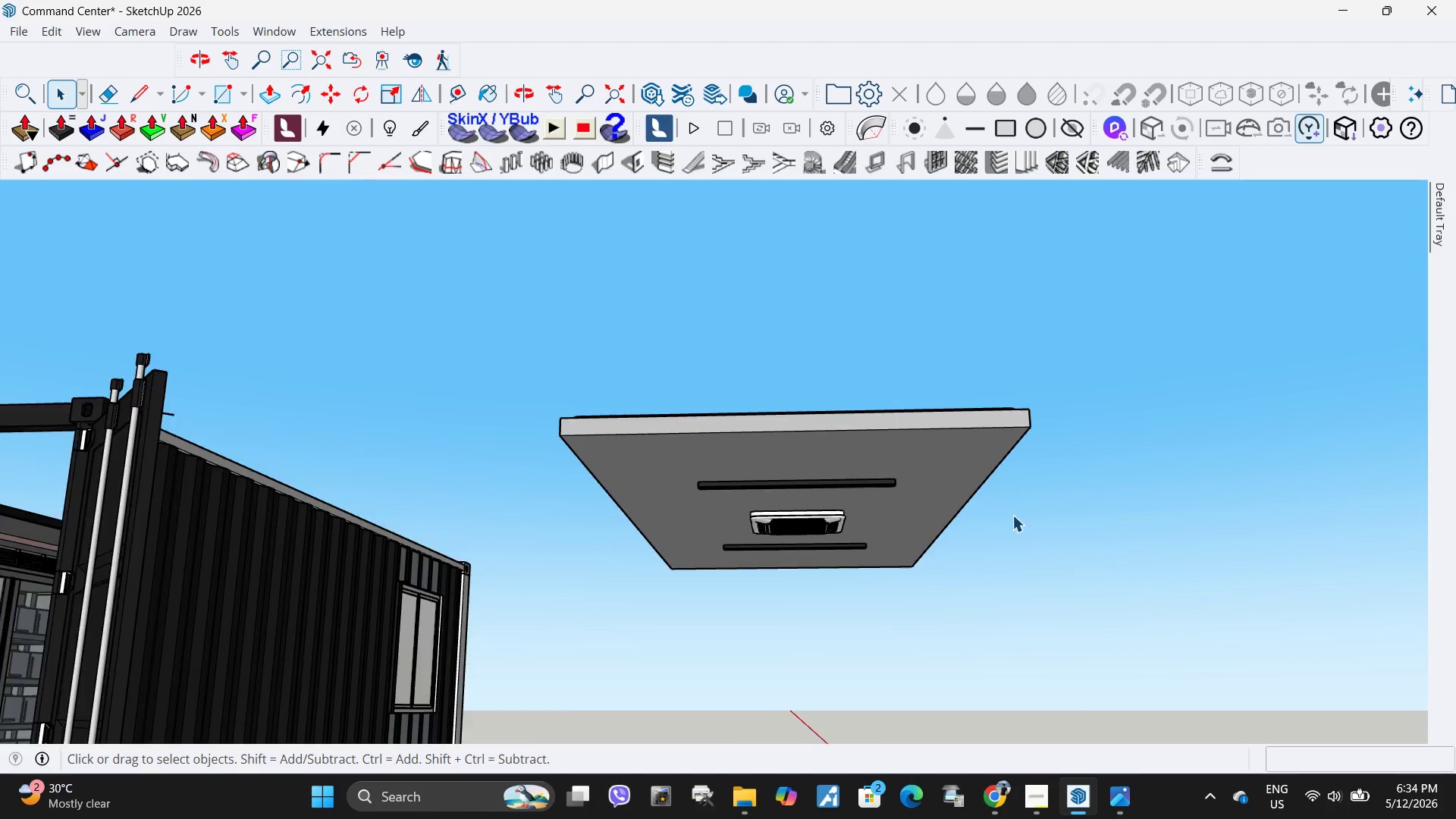 
key(Escape)
 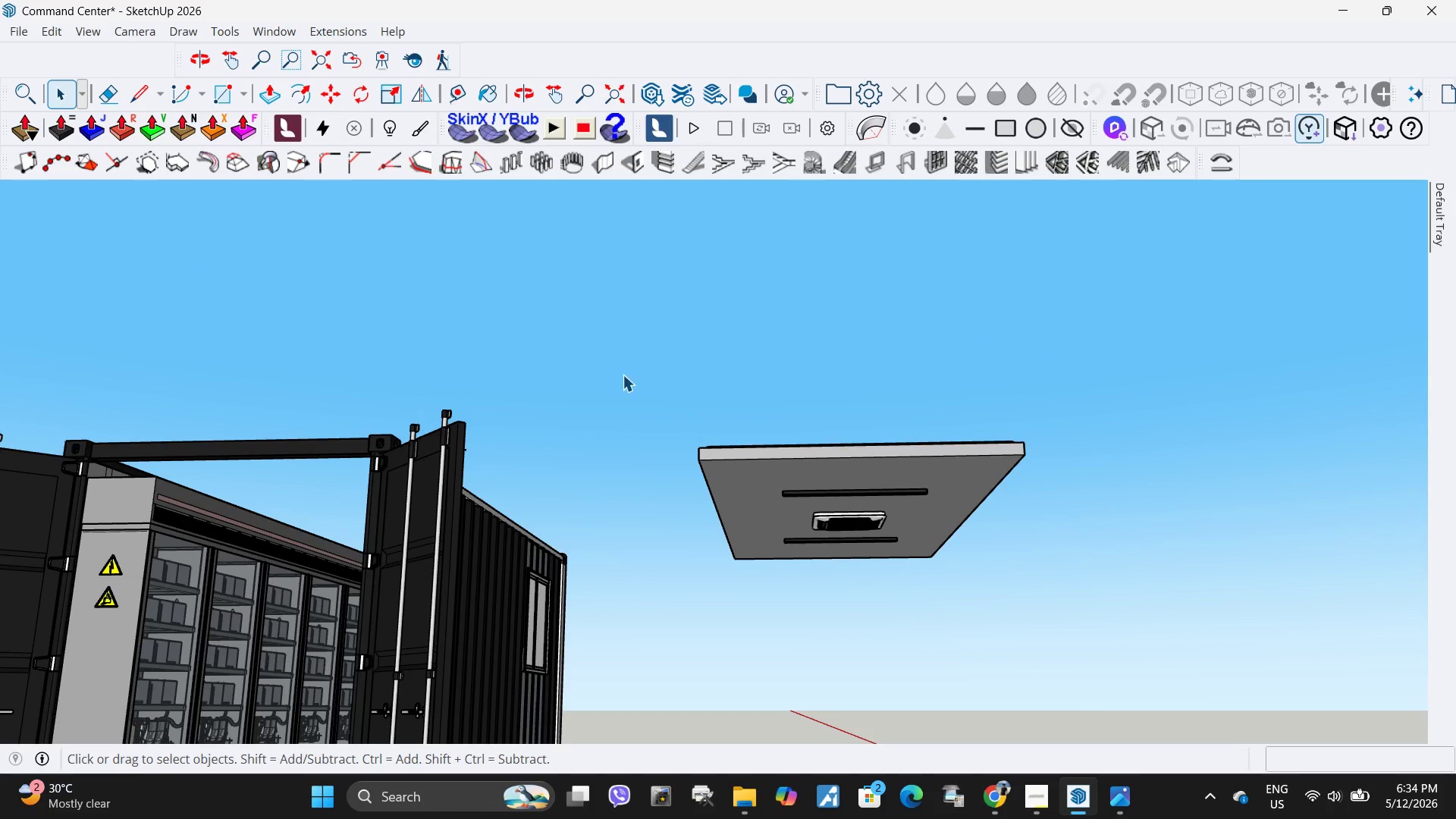 
left_click_drag(start_coordinate=[634, 384], to_coordinate=[1075, 689])
 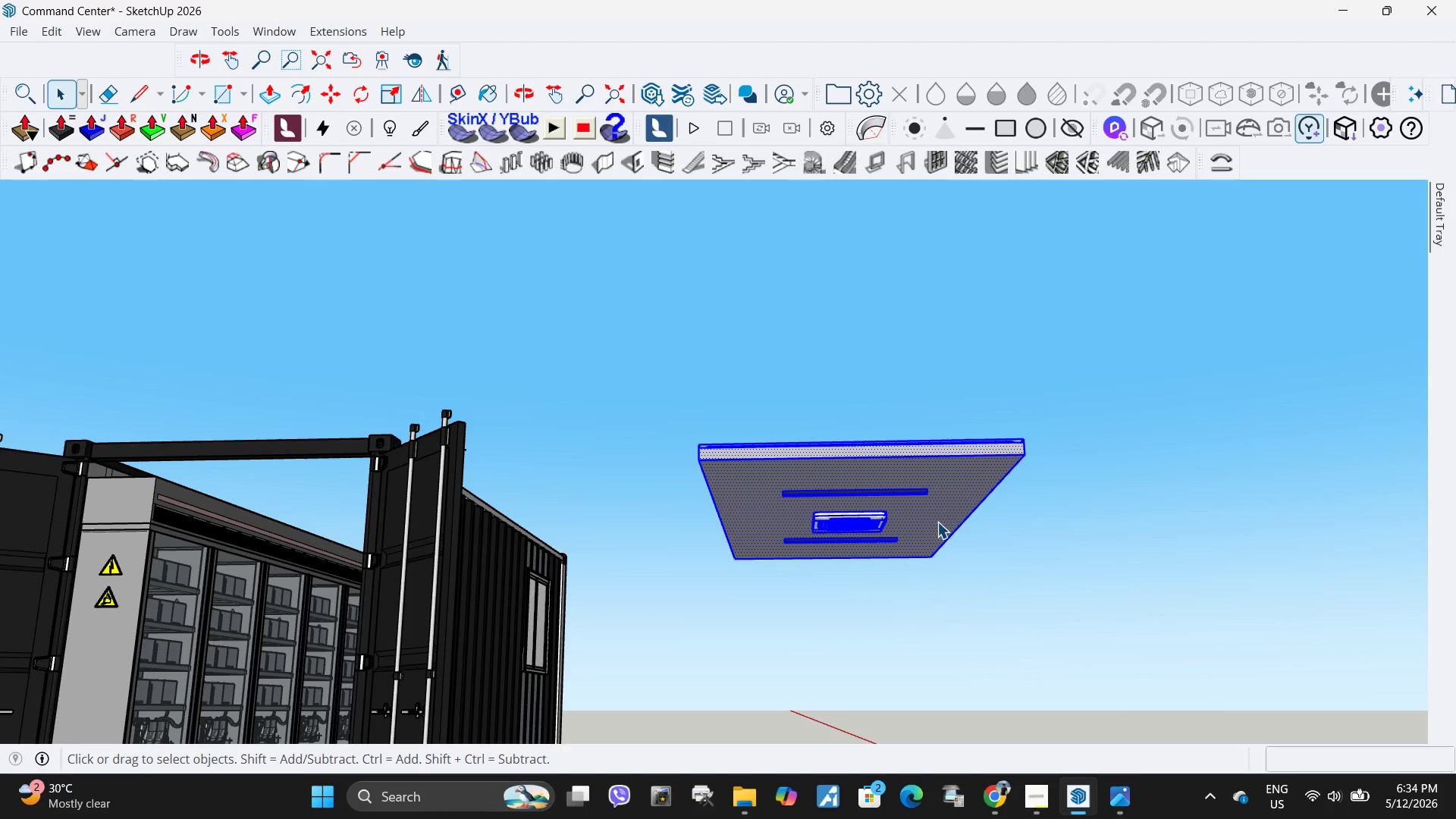 
scroll: coordinate [1012, 515], scroll_direction: down, amount: 4.0
 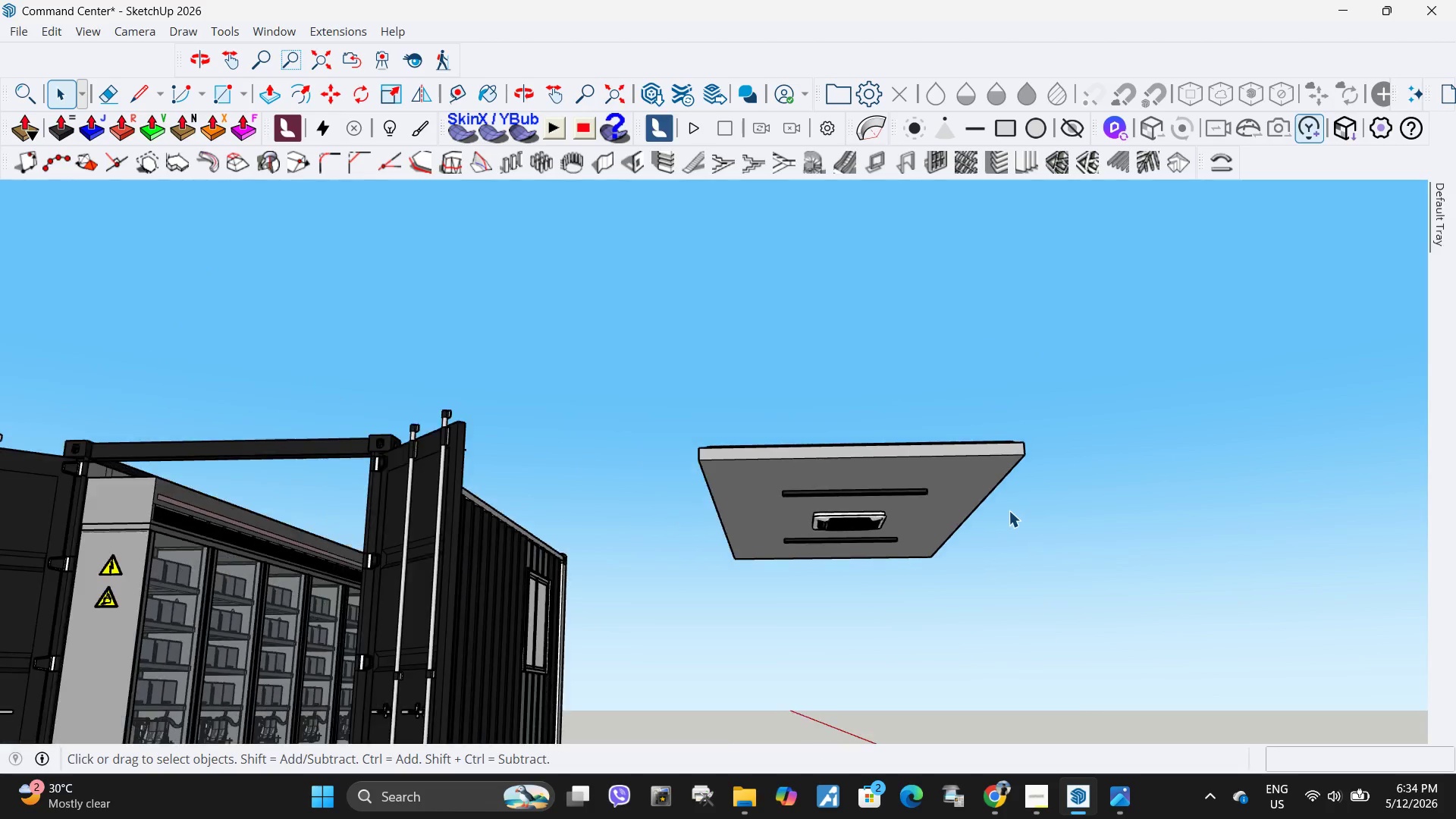 
right_click([937, 511])
 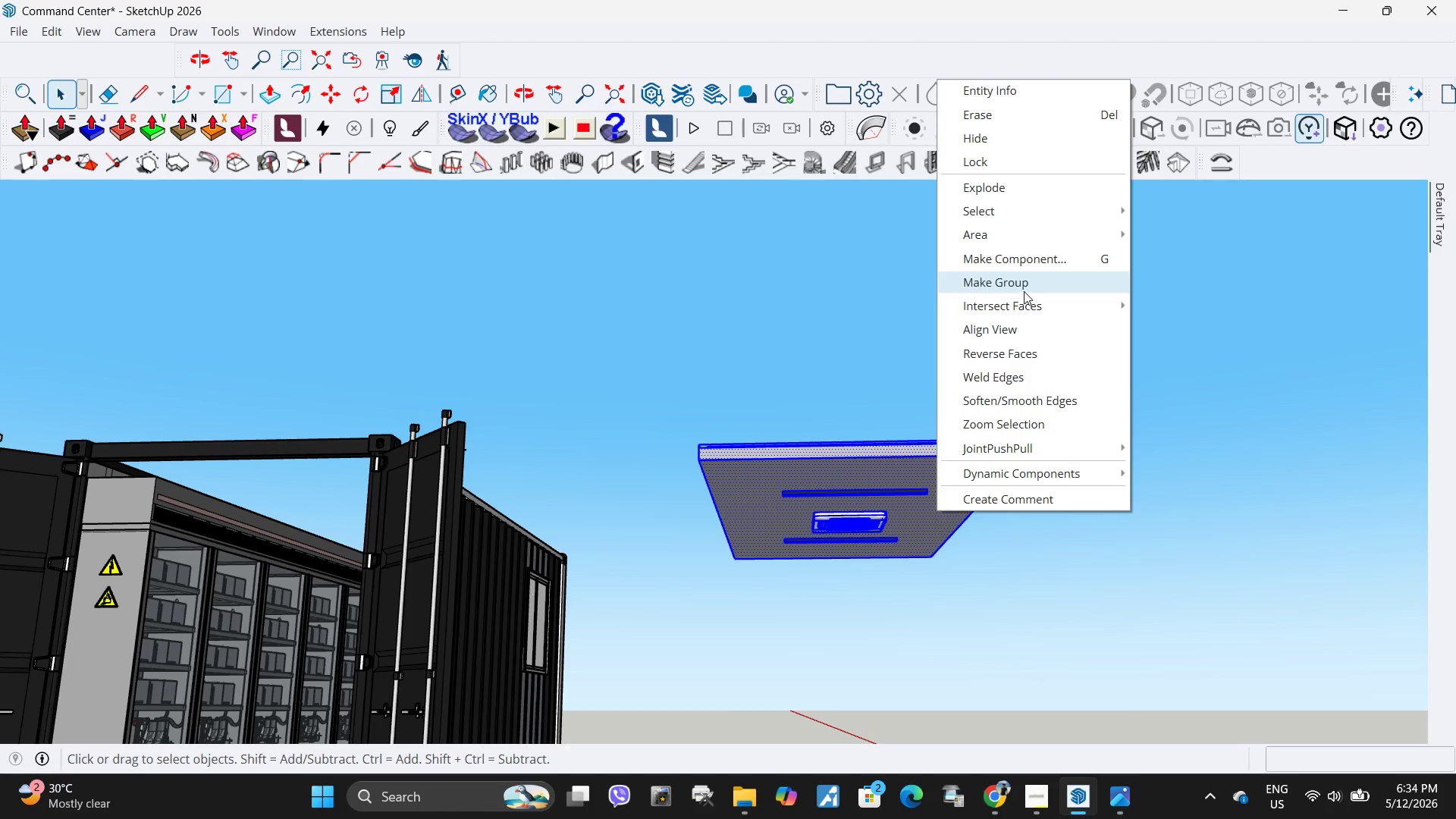 
left_click([1024, 284])
 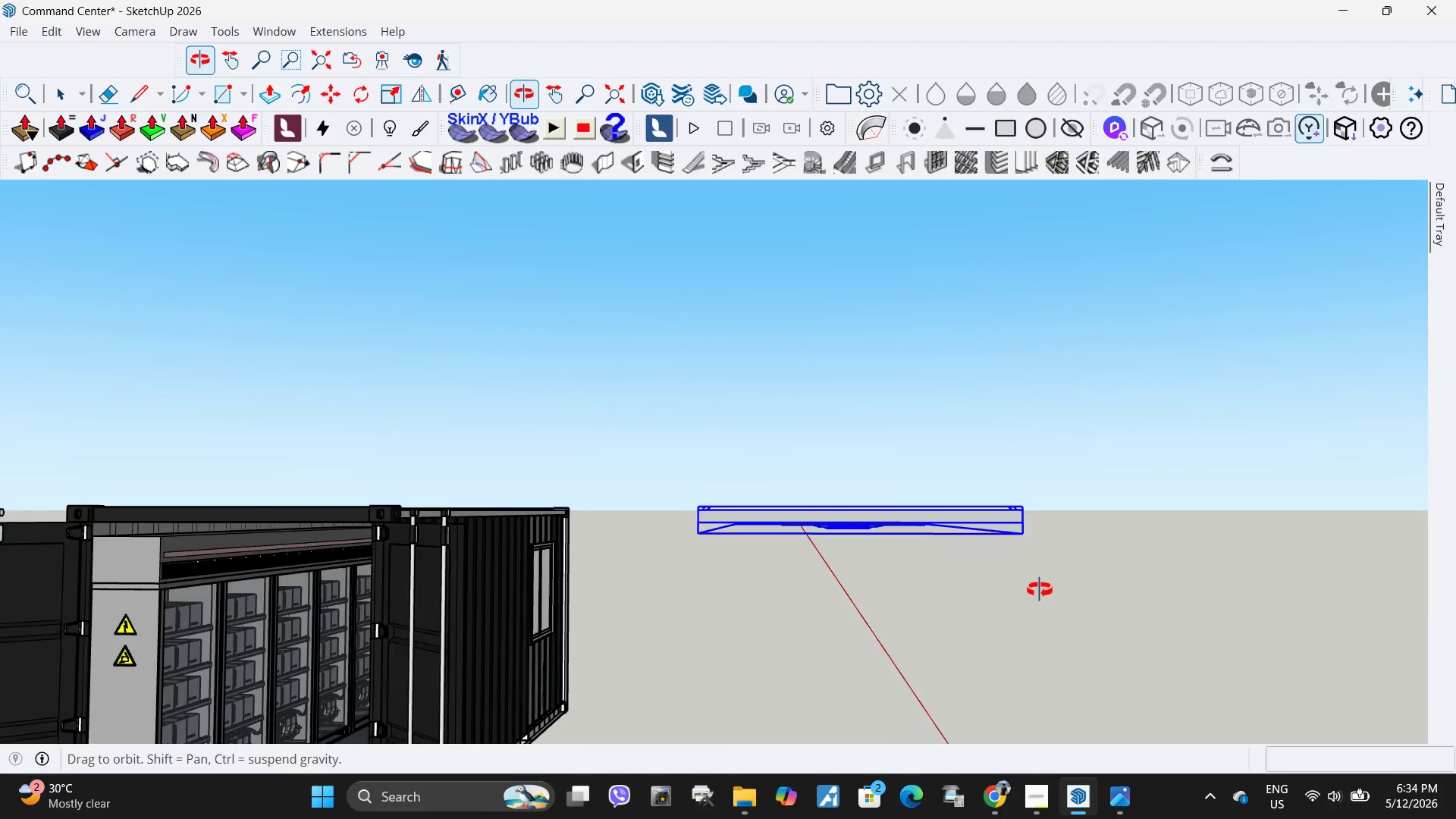 
key(M)
 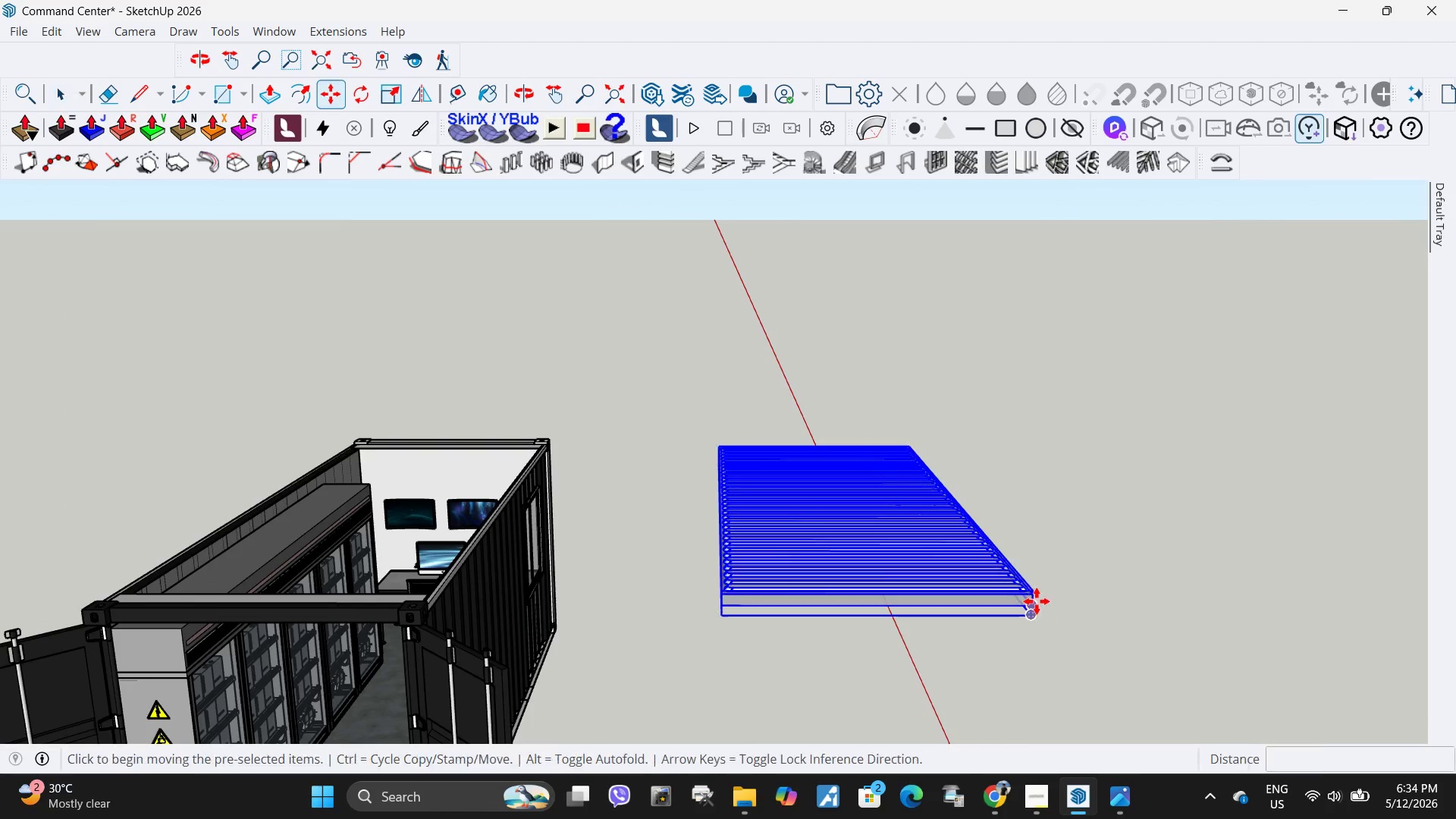 
mouse_move([1037, 595])
 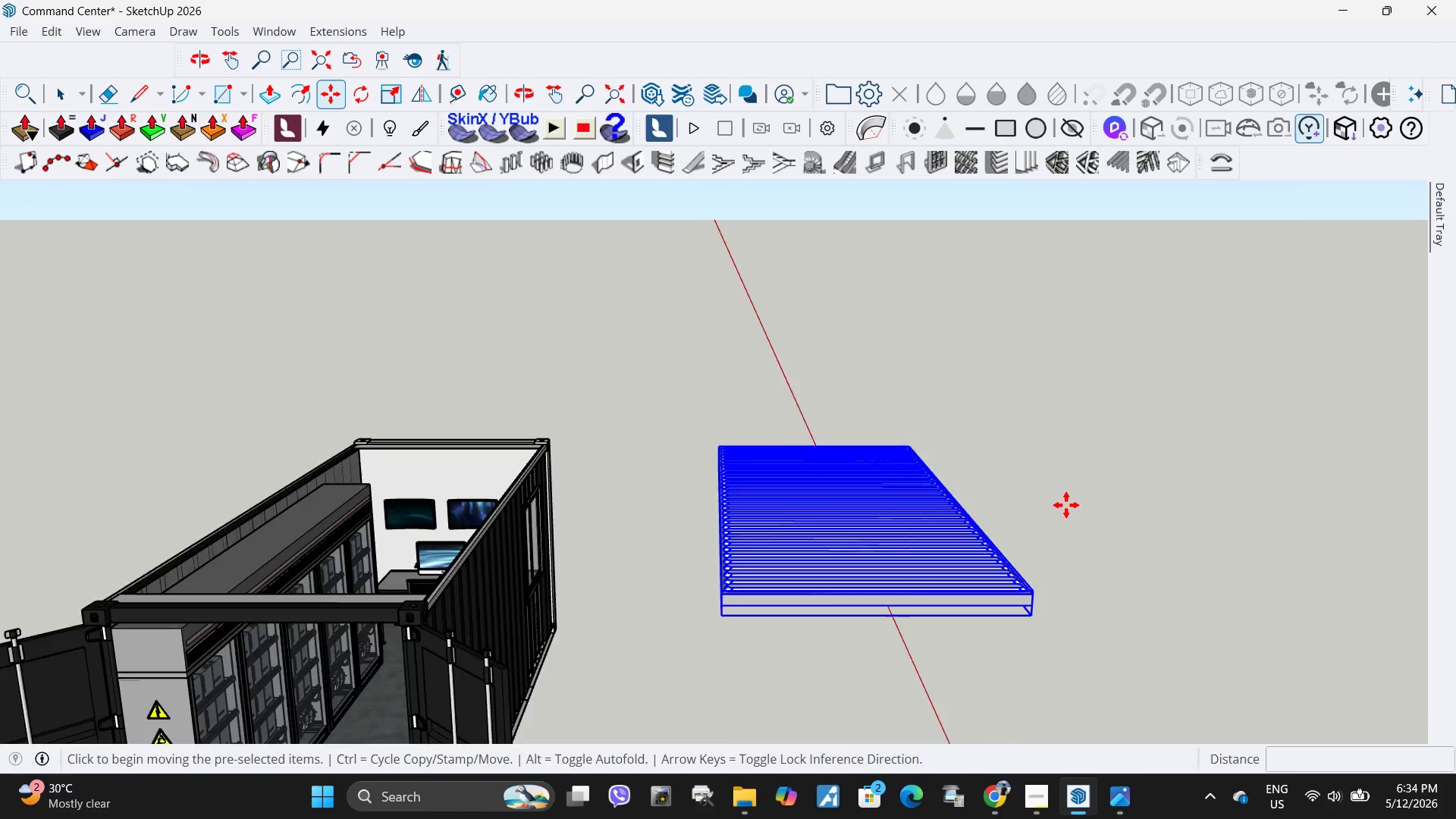 
scroll: coordinate [1066, 505], scroll_direction: down, amount: 6.0
 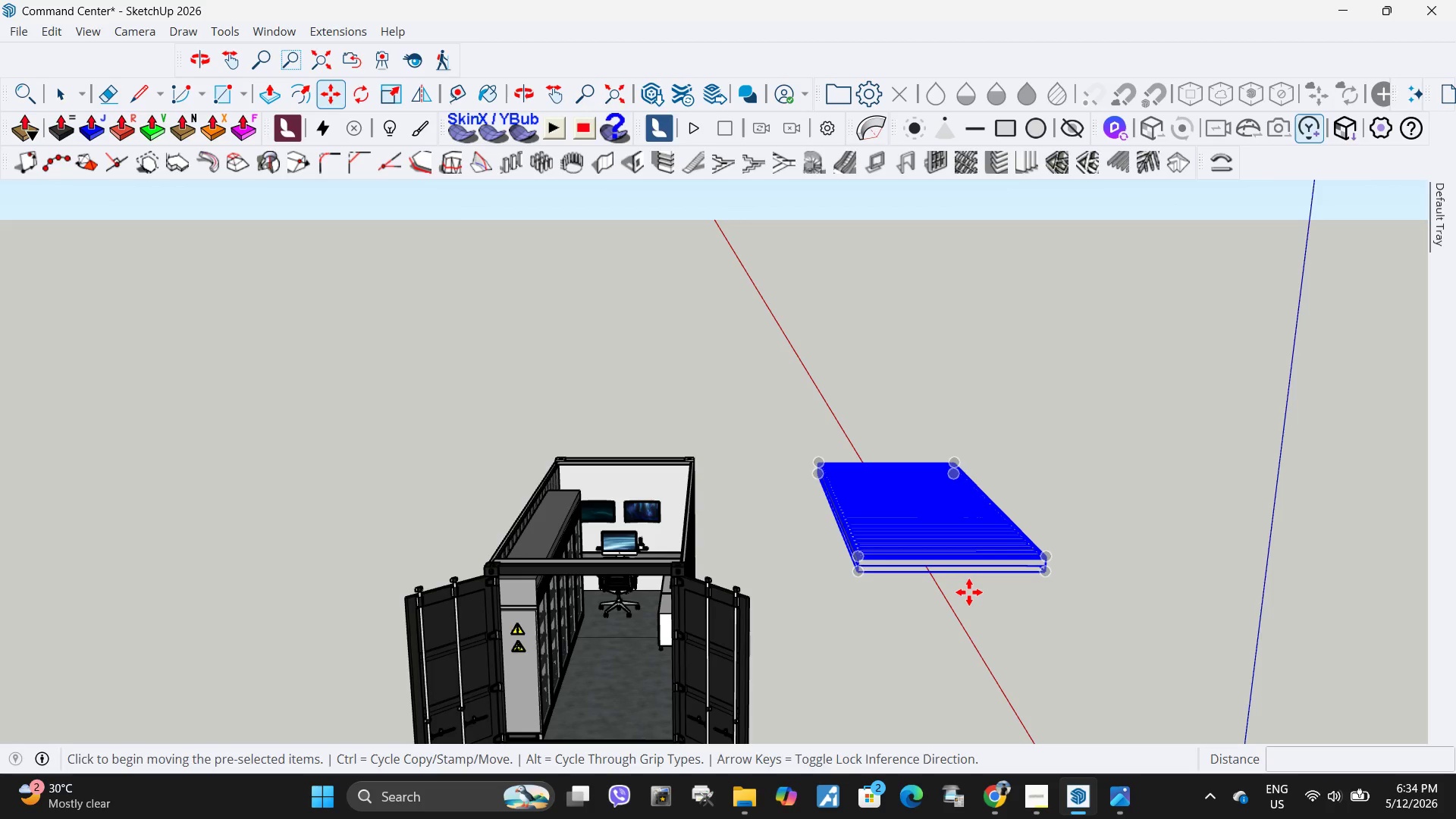 
wait(12.09)
 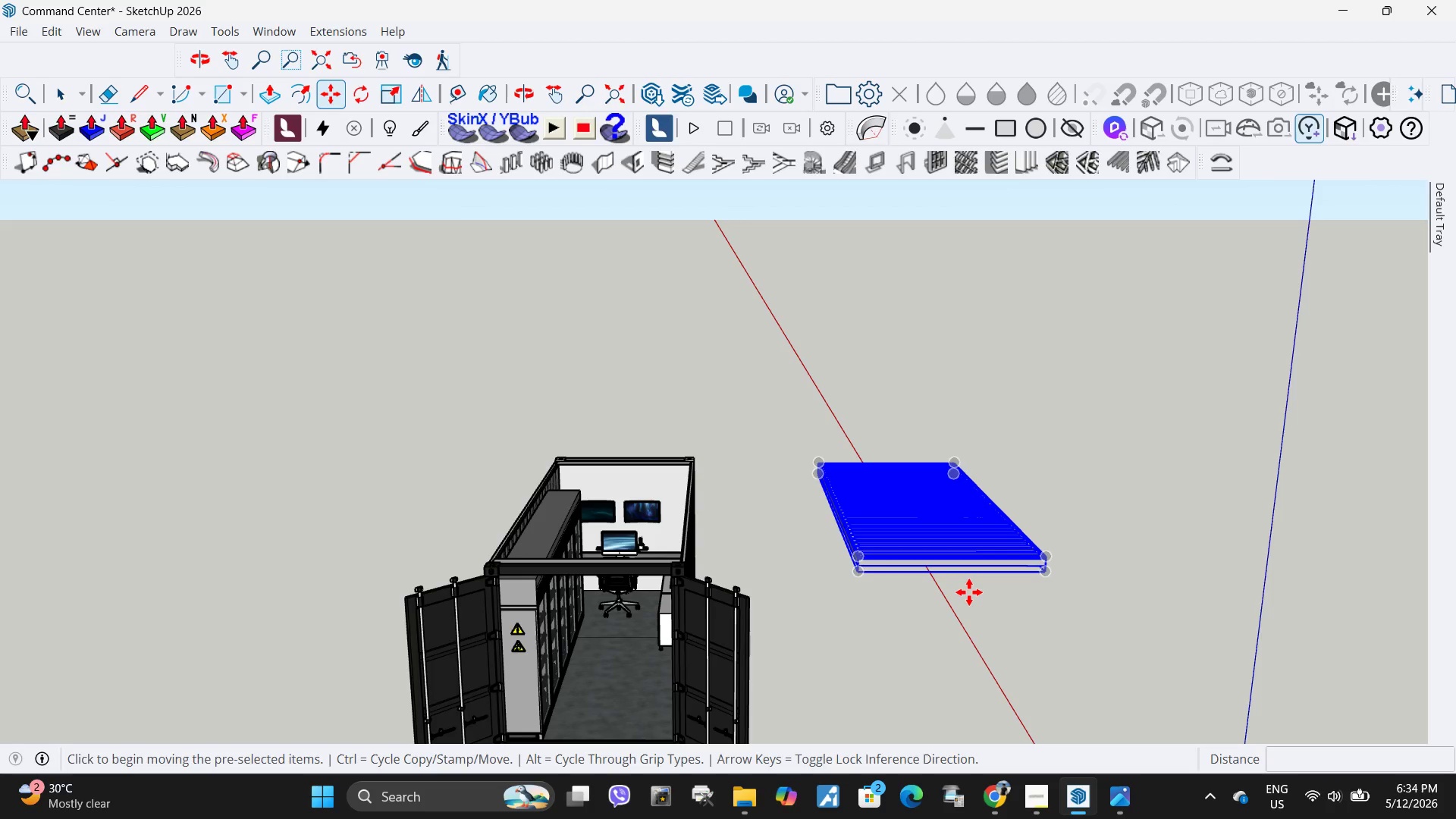 
left_click([1033, 793])